 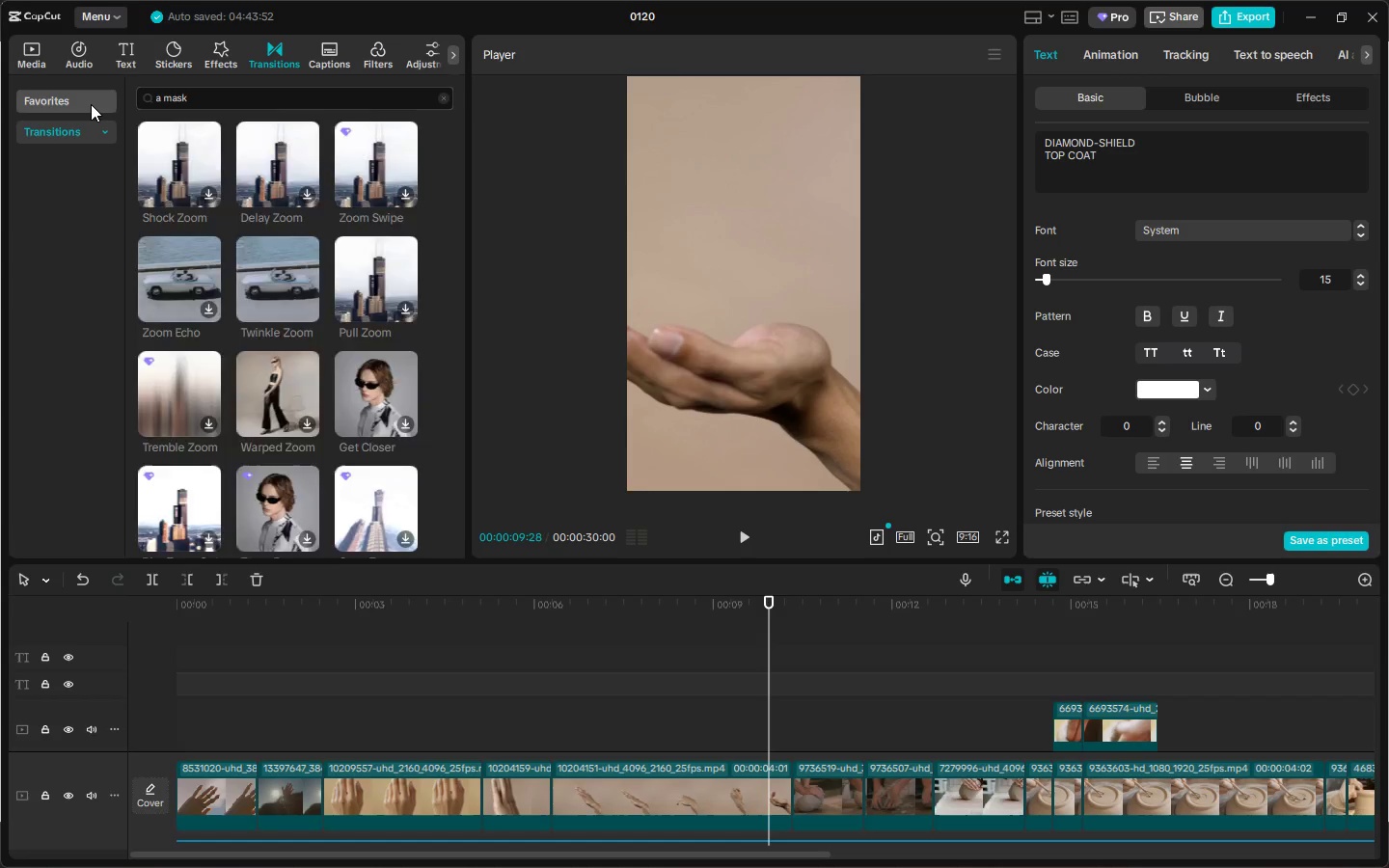 
key(Enter)
 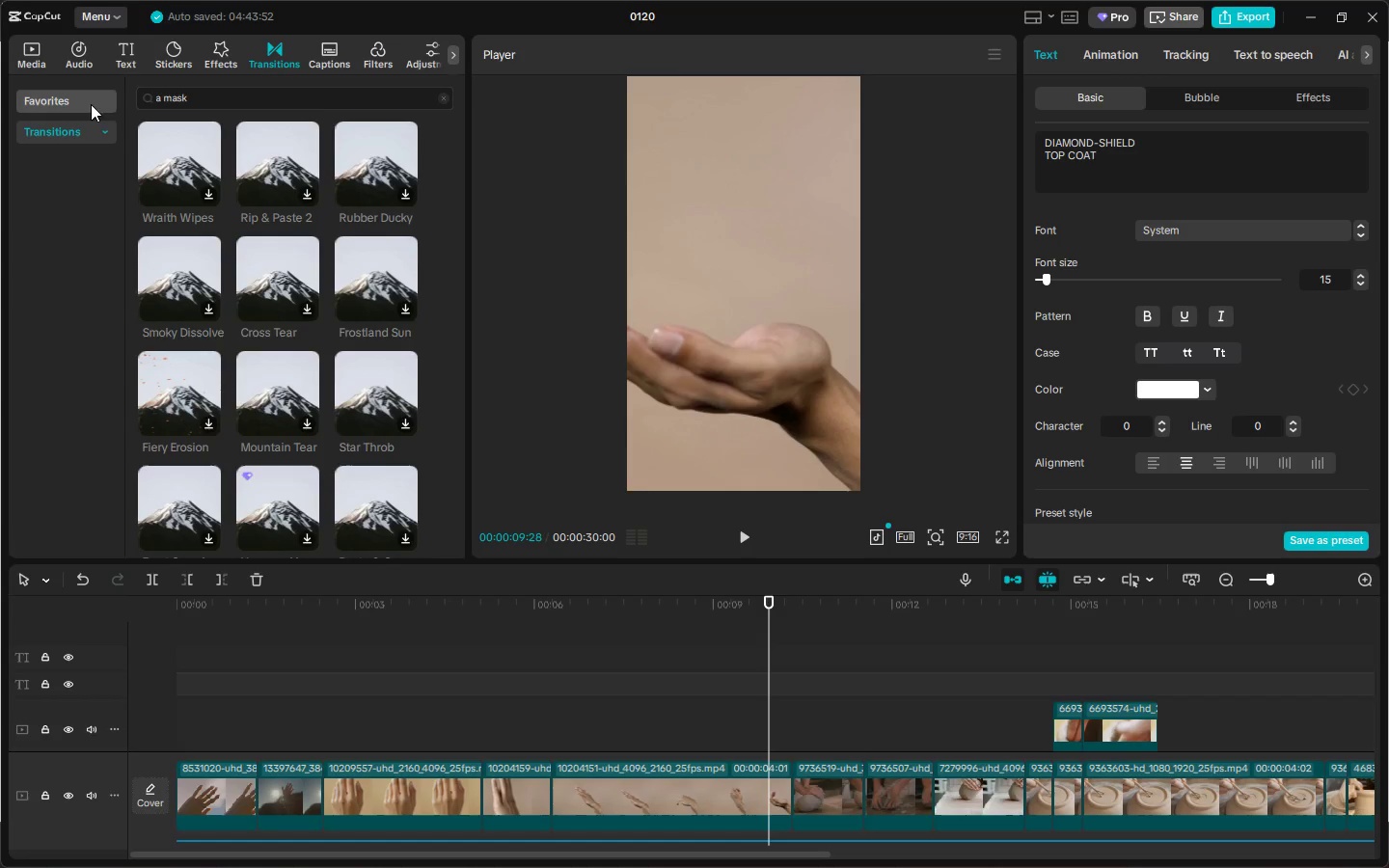 
left_click_drag(start_coordinate=[234, 95], to_coordinate=[127, 95])
 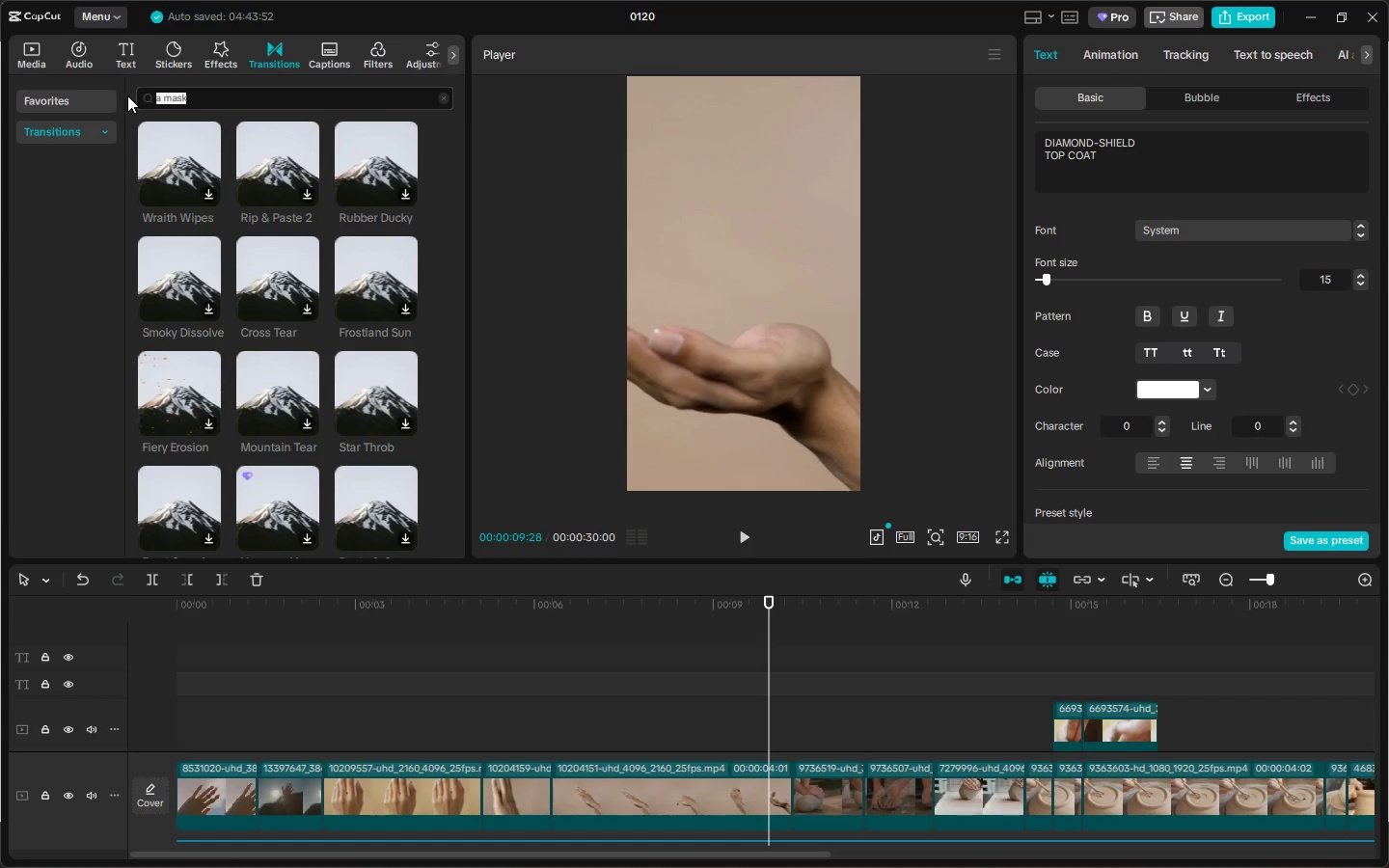 
type(MASK)
 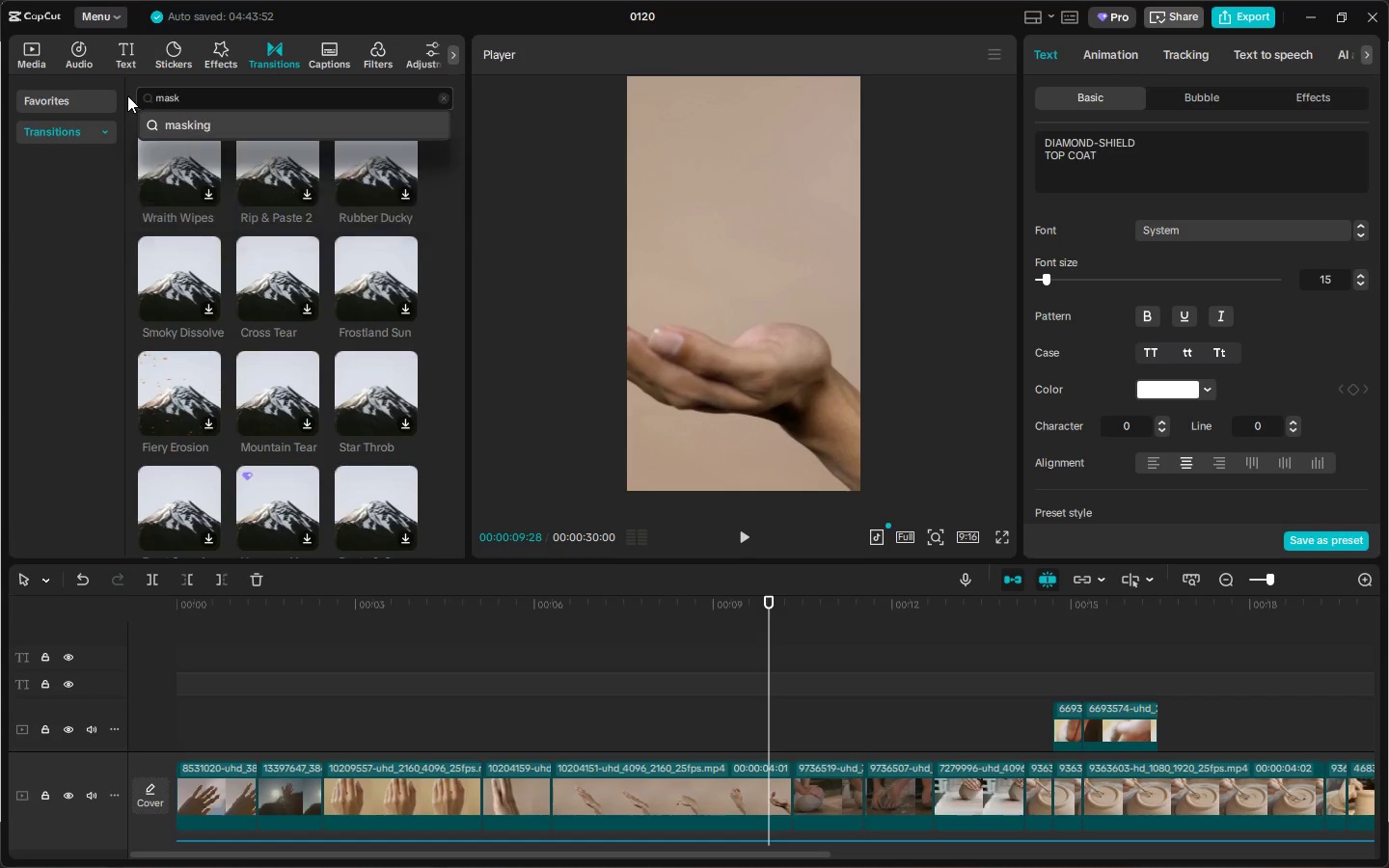 
key(Enter)
 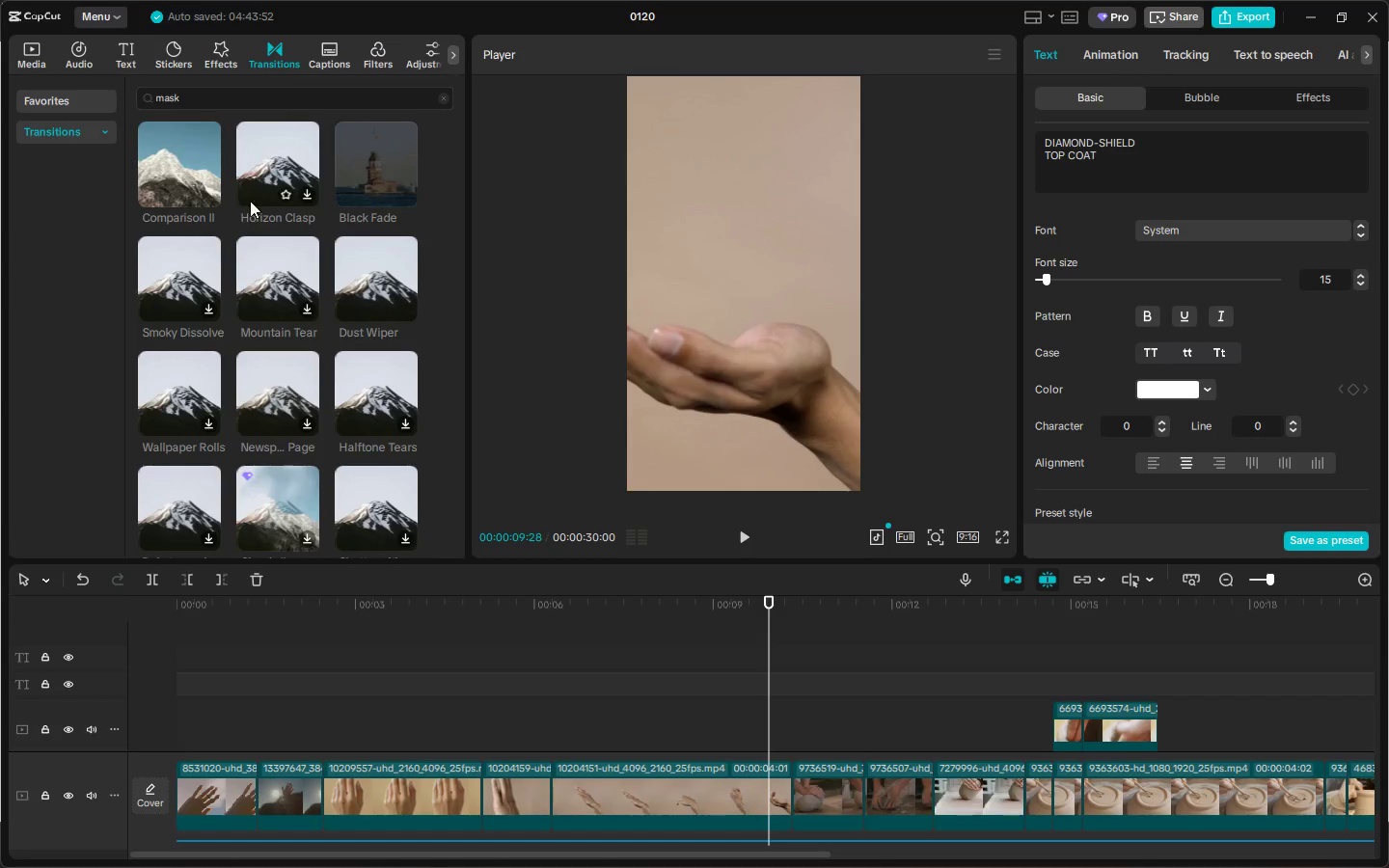 
mouse_move([242, 274])
 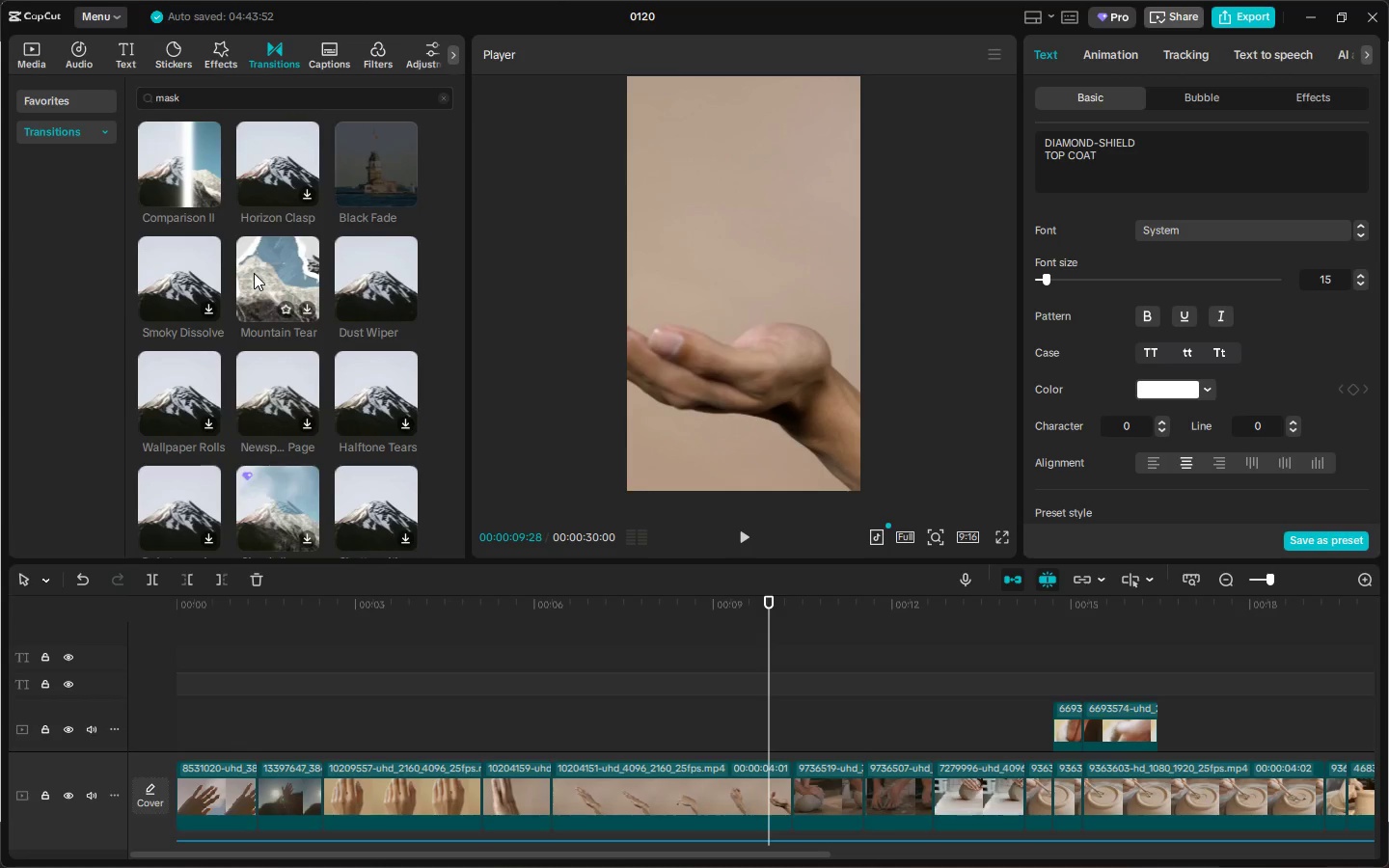 
mouse_move([388, 286])
 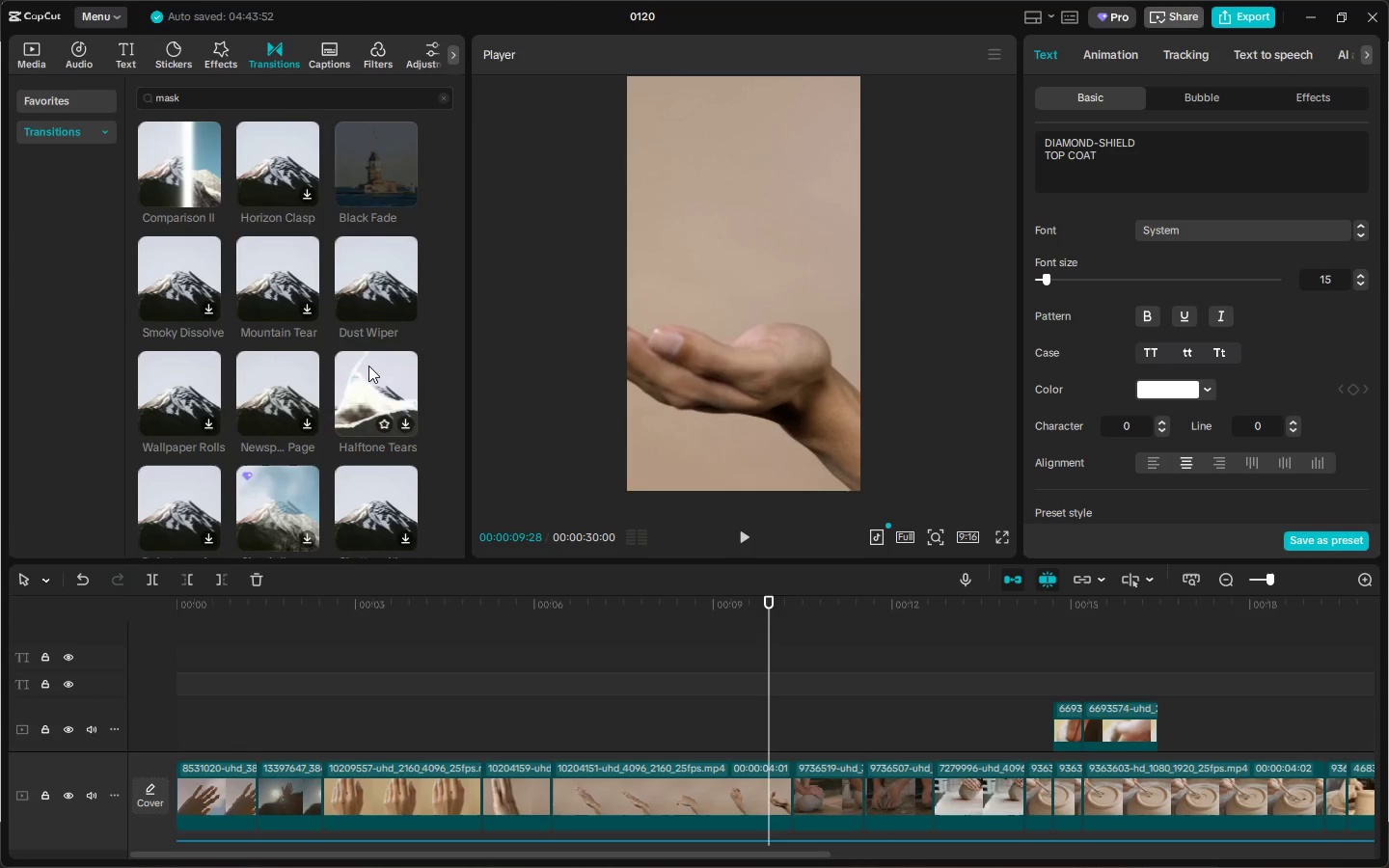 
left_click_drag(start_coordinate=[248, 95], to_coordinate=[73, 97])
 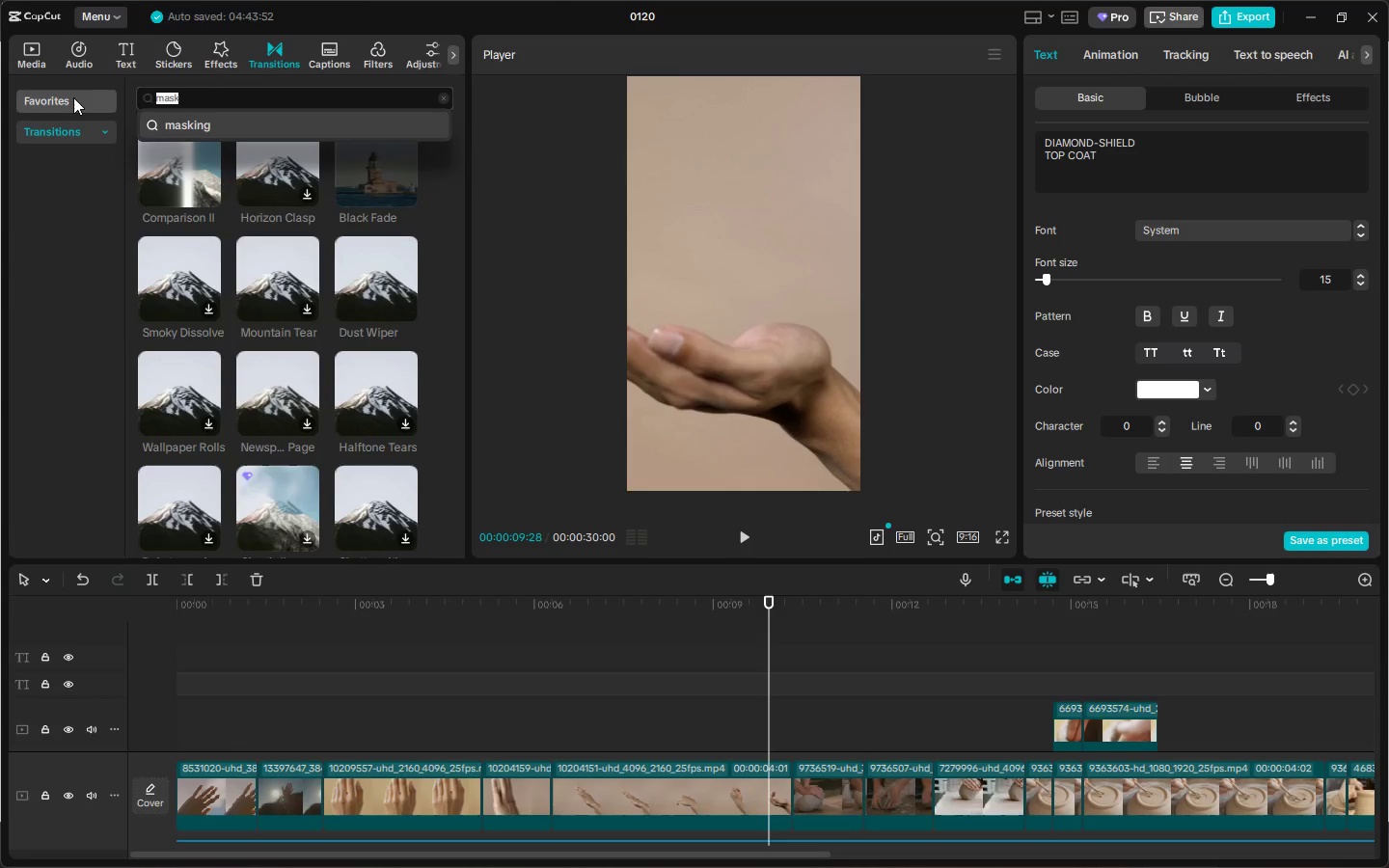 
type(ZOOM)
 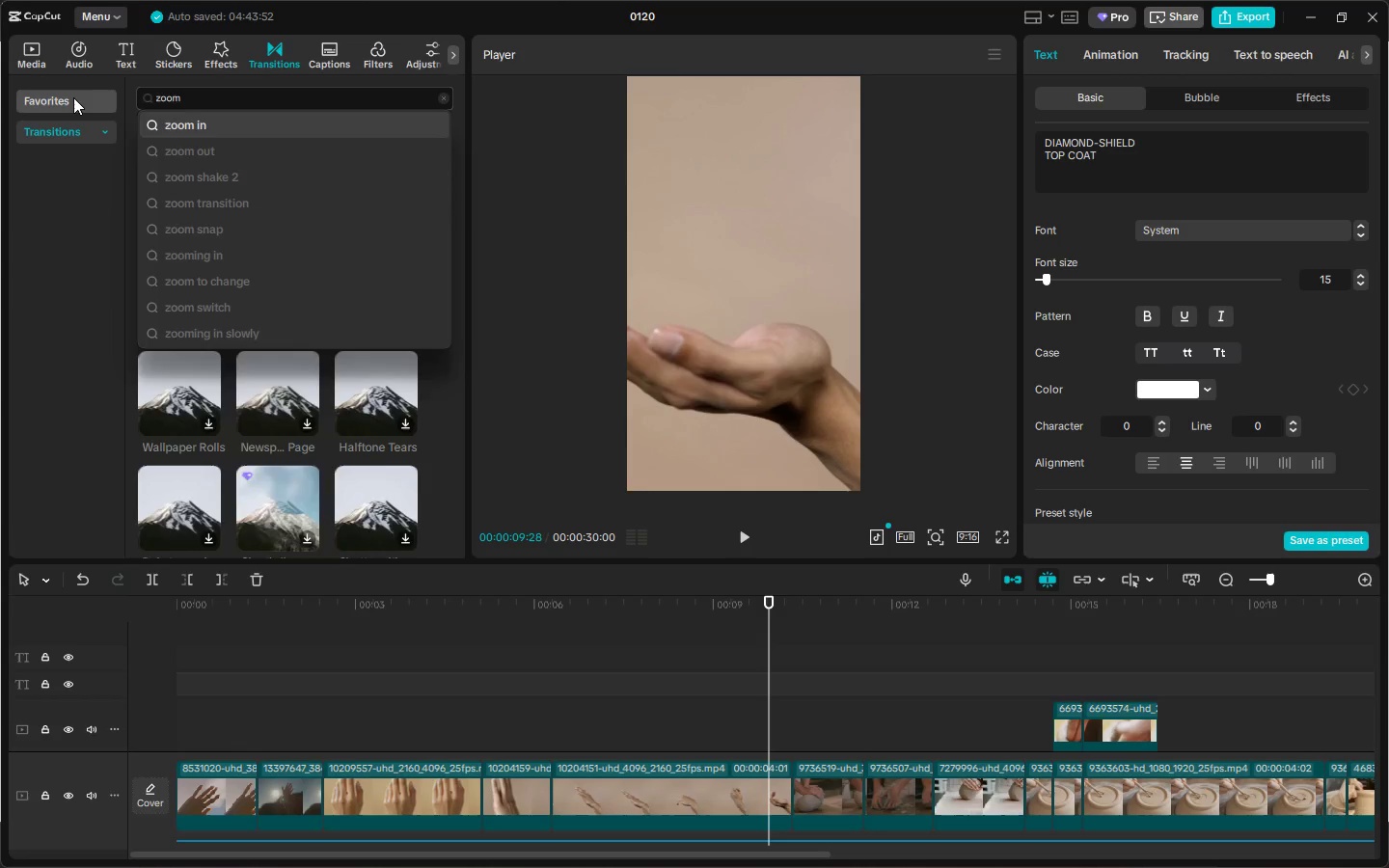 
key(Enter)
 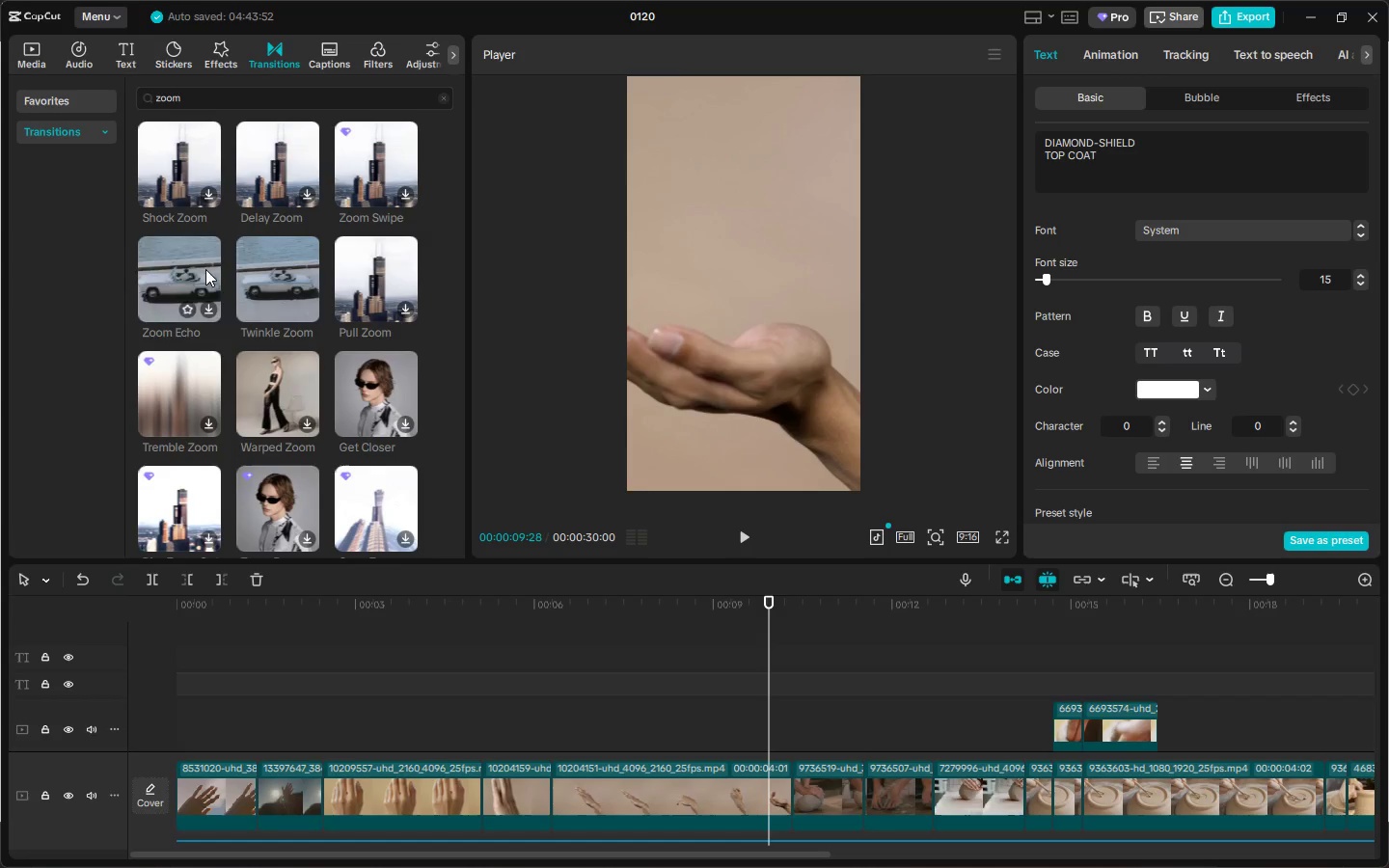 
mouse_move([350, 330])
 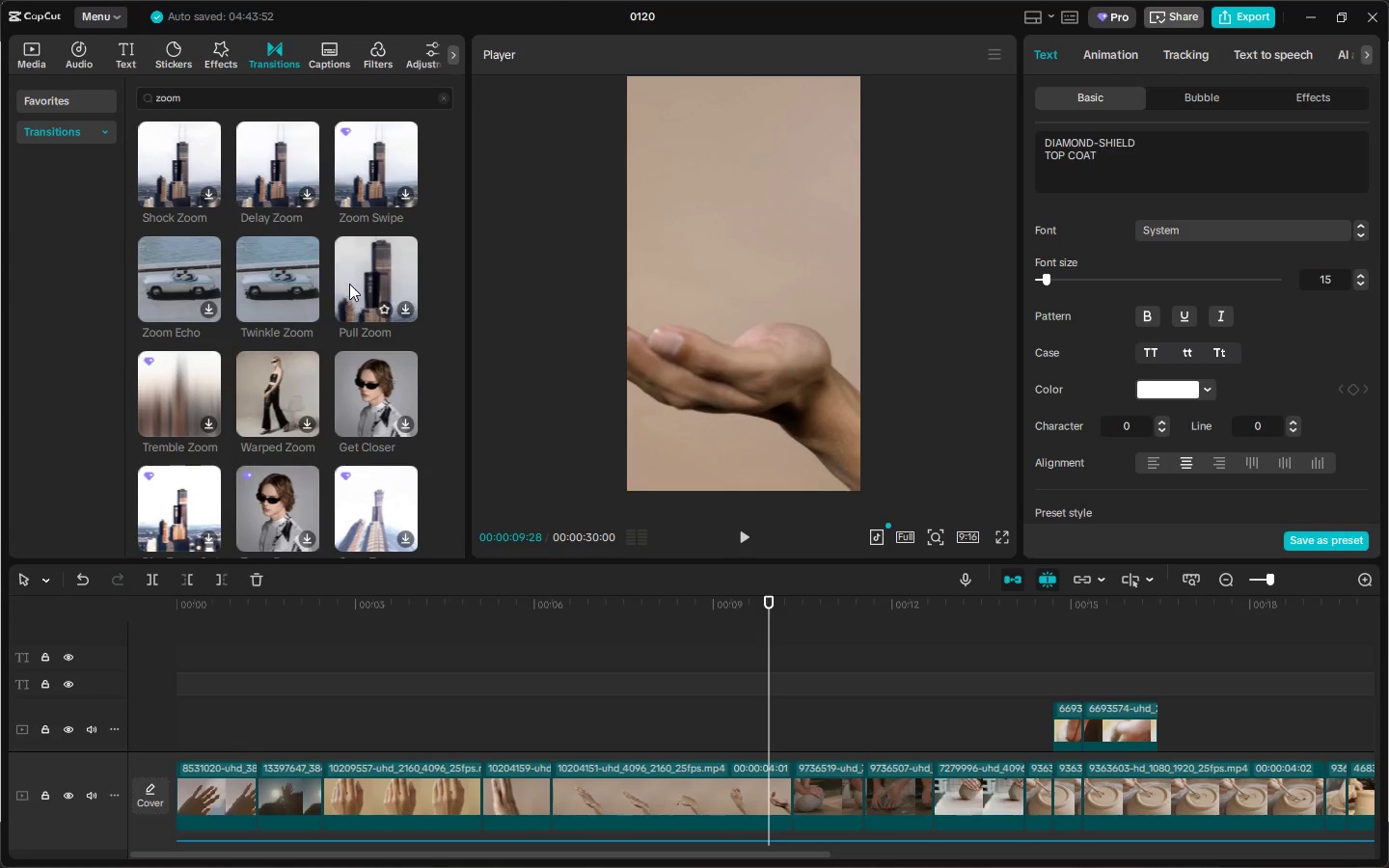 
left_click_drag(start_coordinate=[363, 277], to_coordinate=[502, 794])
 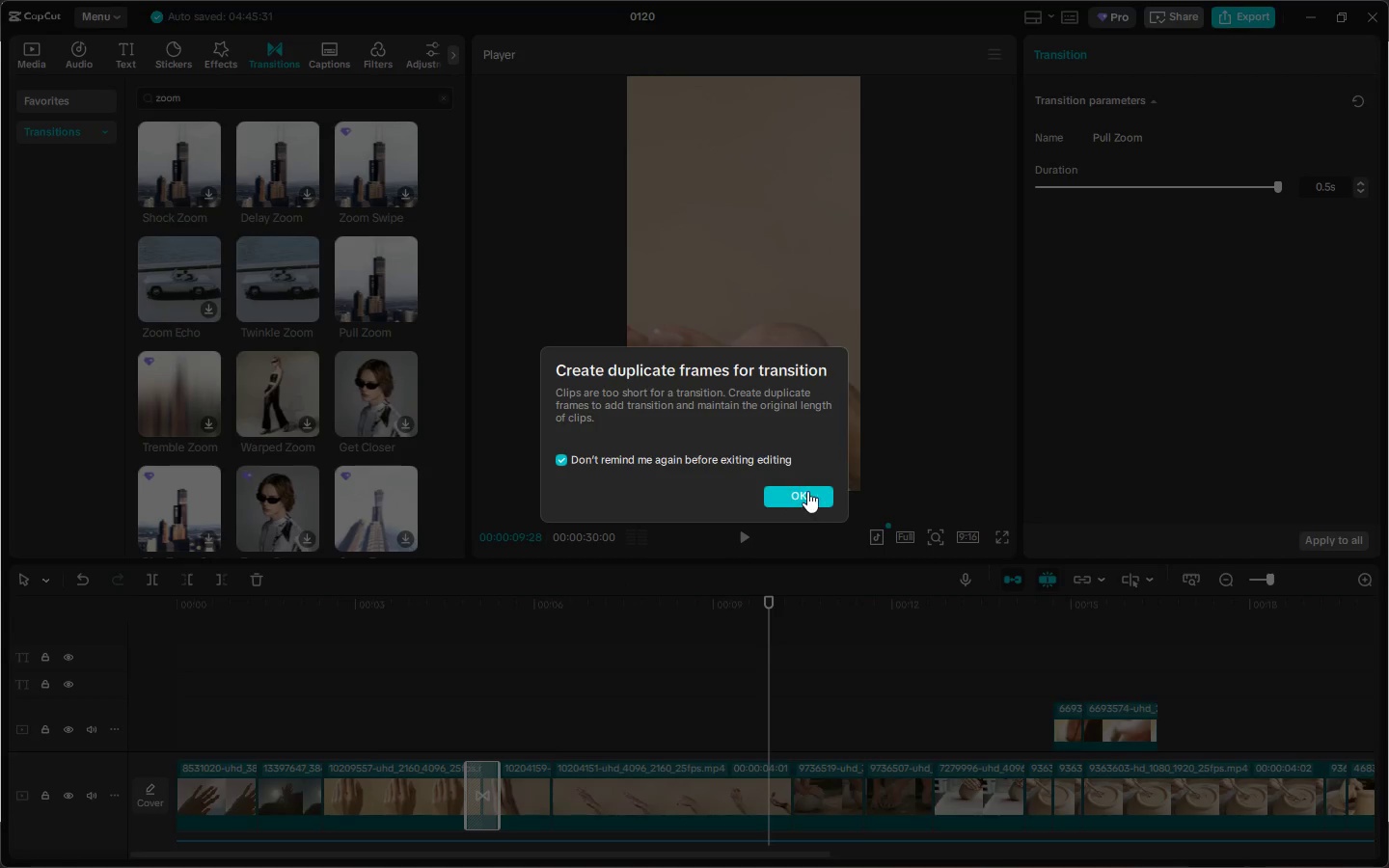 
left_click([811, 488])
 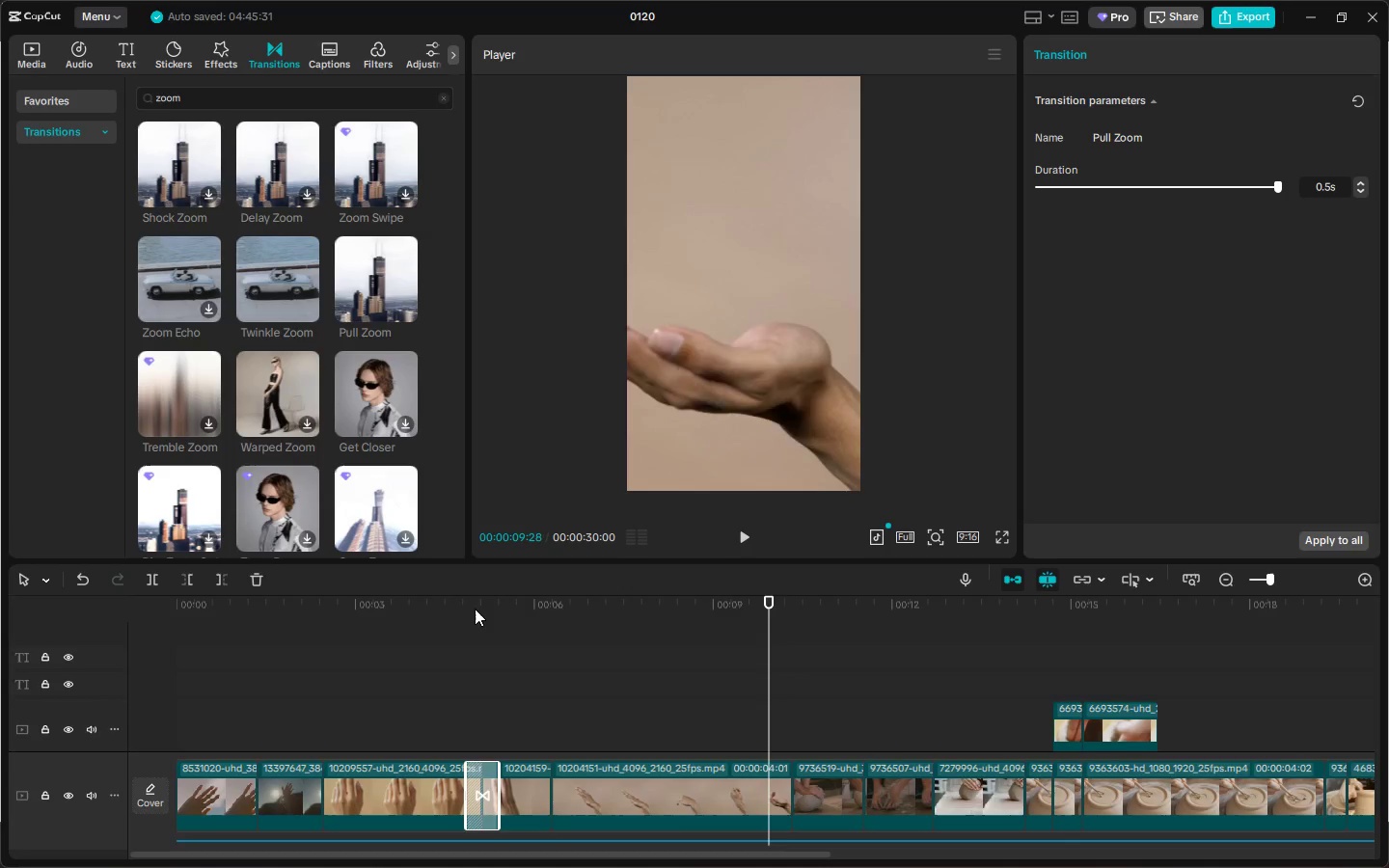 
key(Space)
 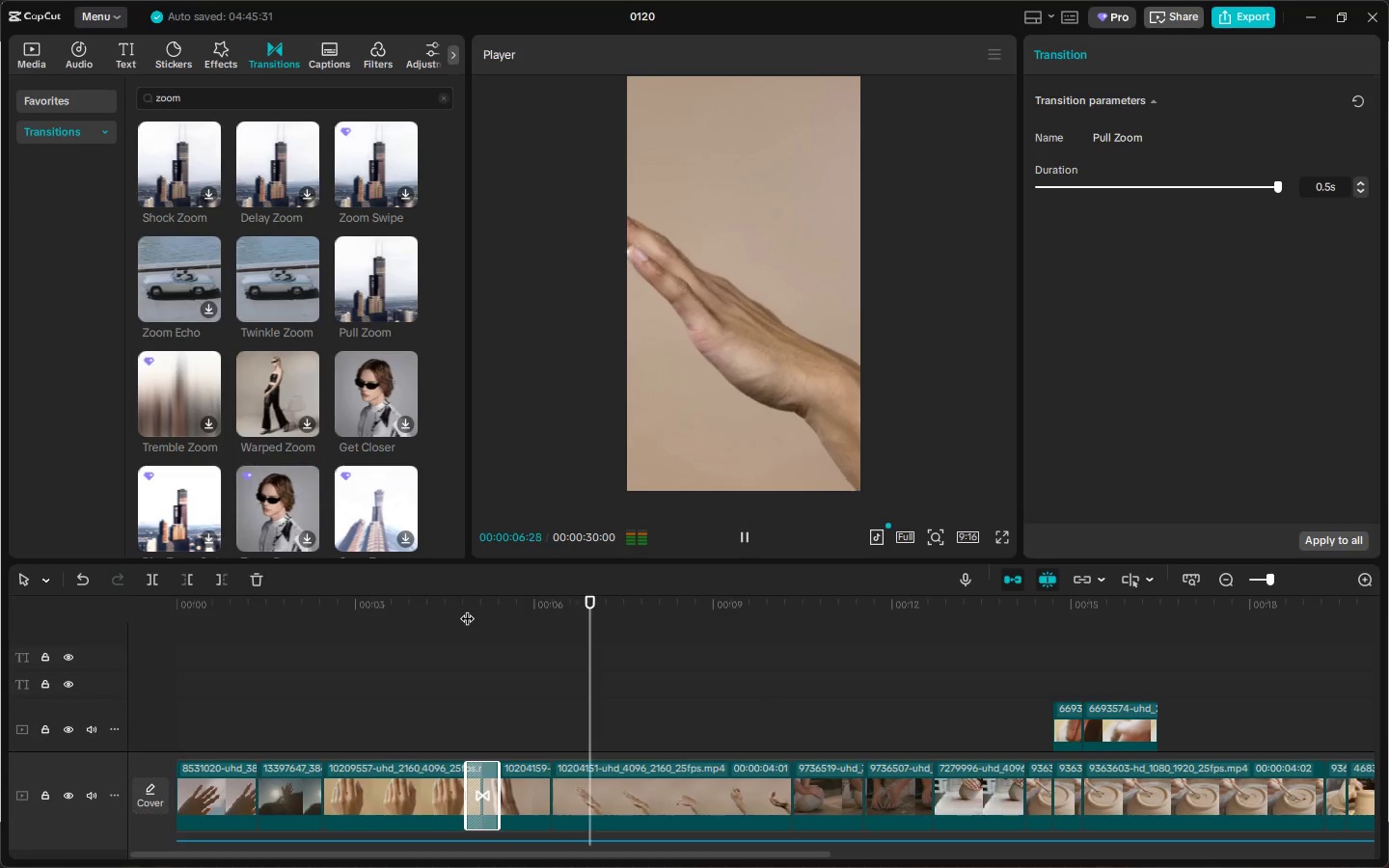 
key(Space)
 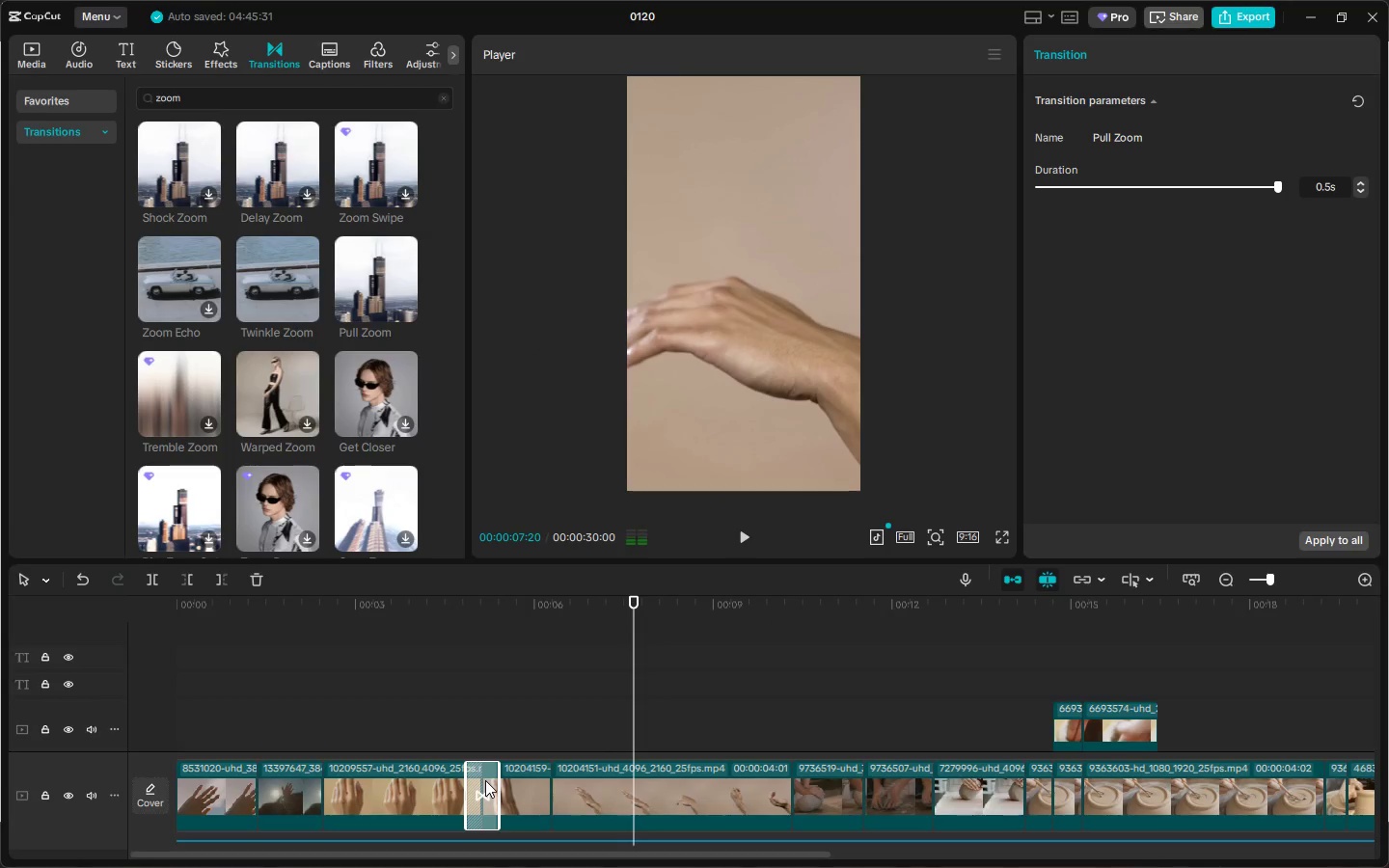 
left_click([485, 780])
 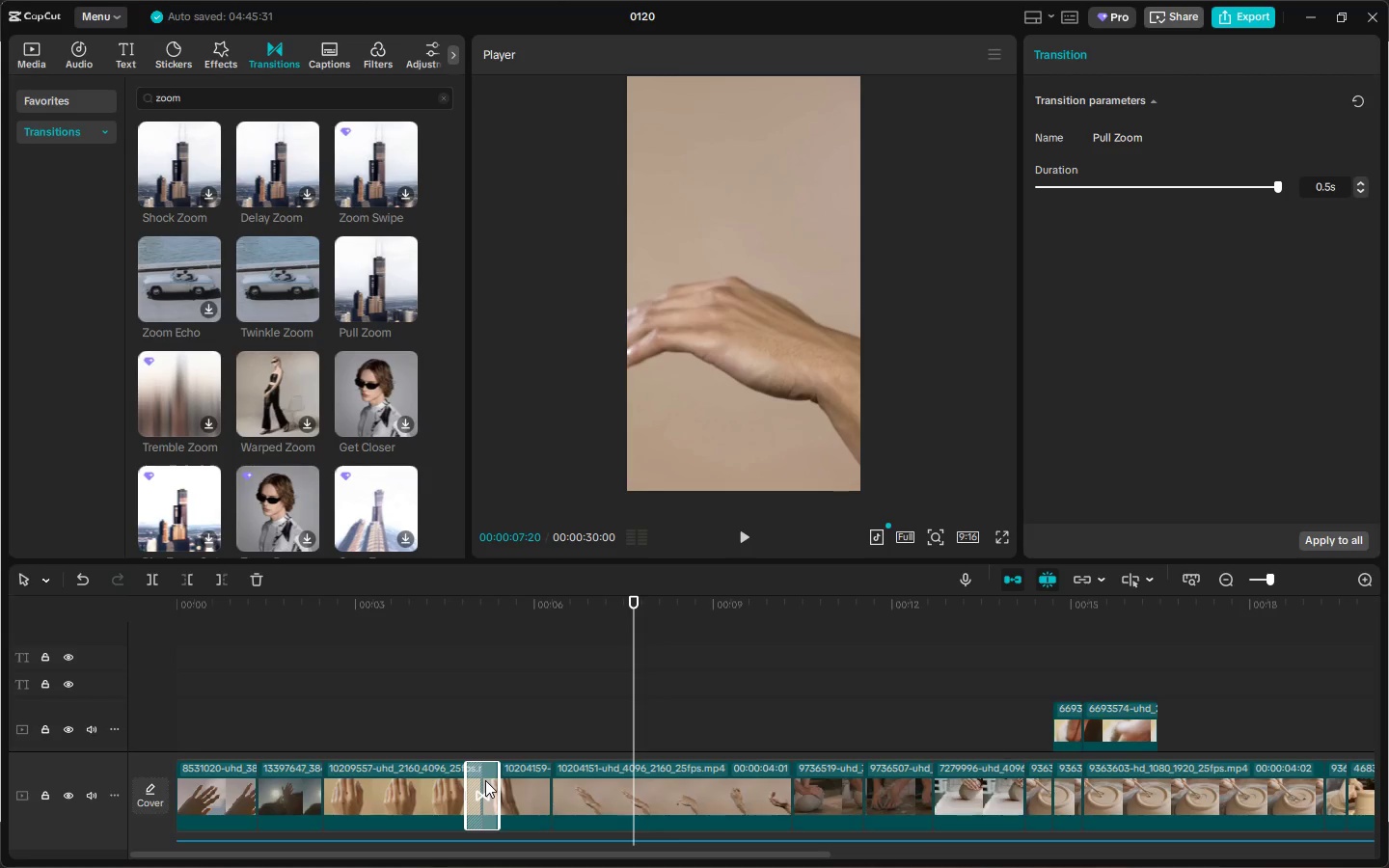 
left_click_drag(start_coordinate=[485, 780], to_coordinate=[491, 798])
 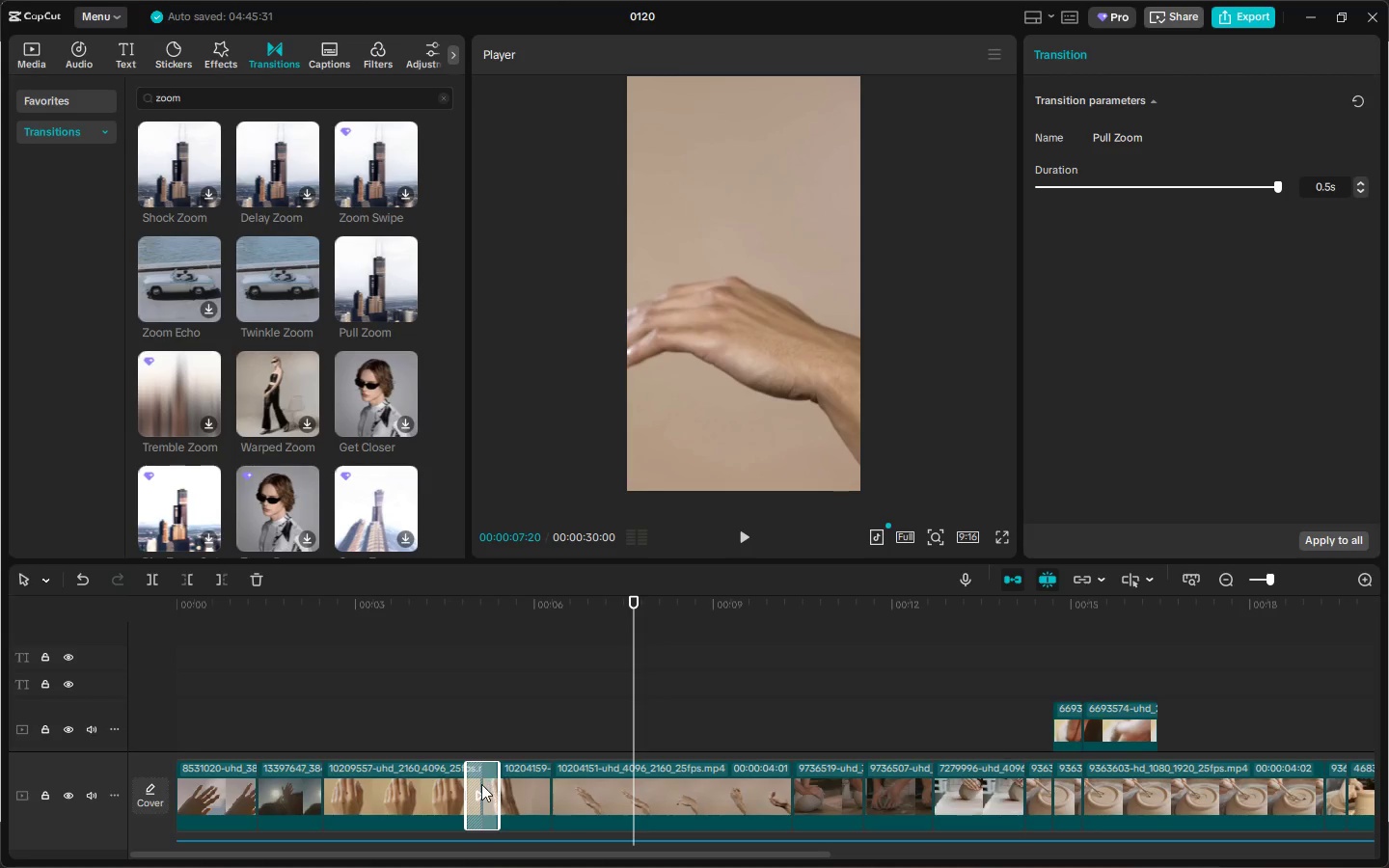 
left_click([481, 784])
 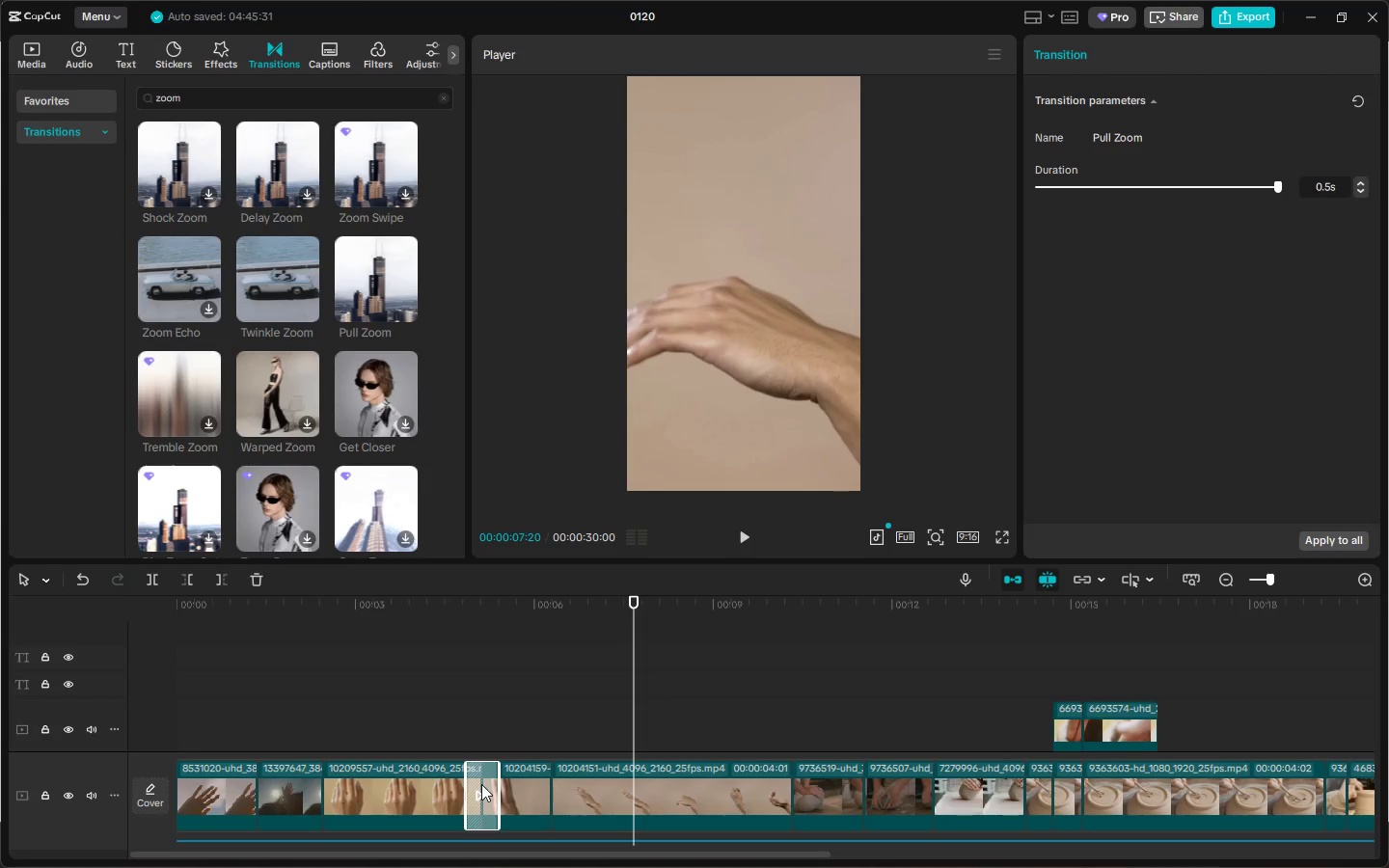 
key(Delete)
 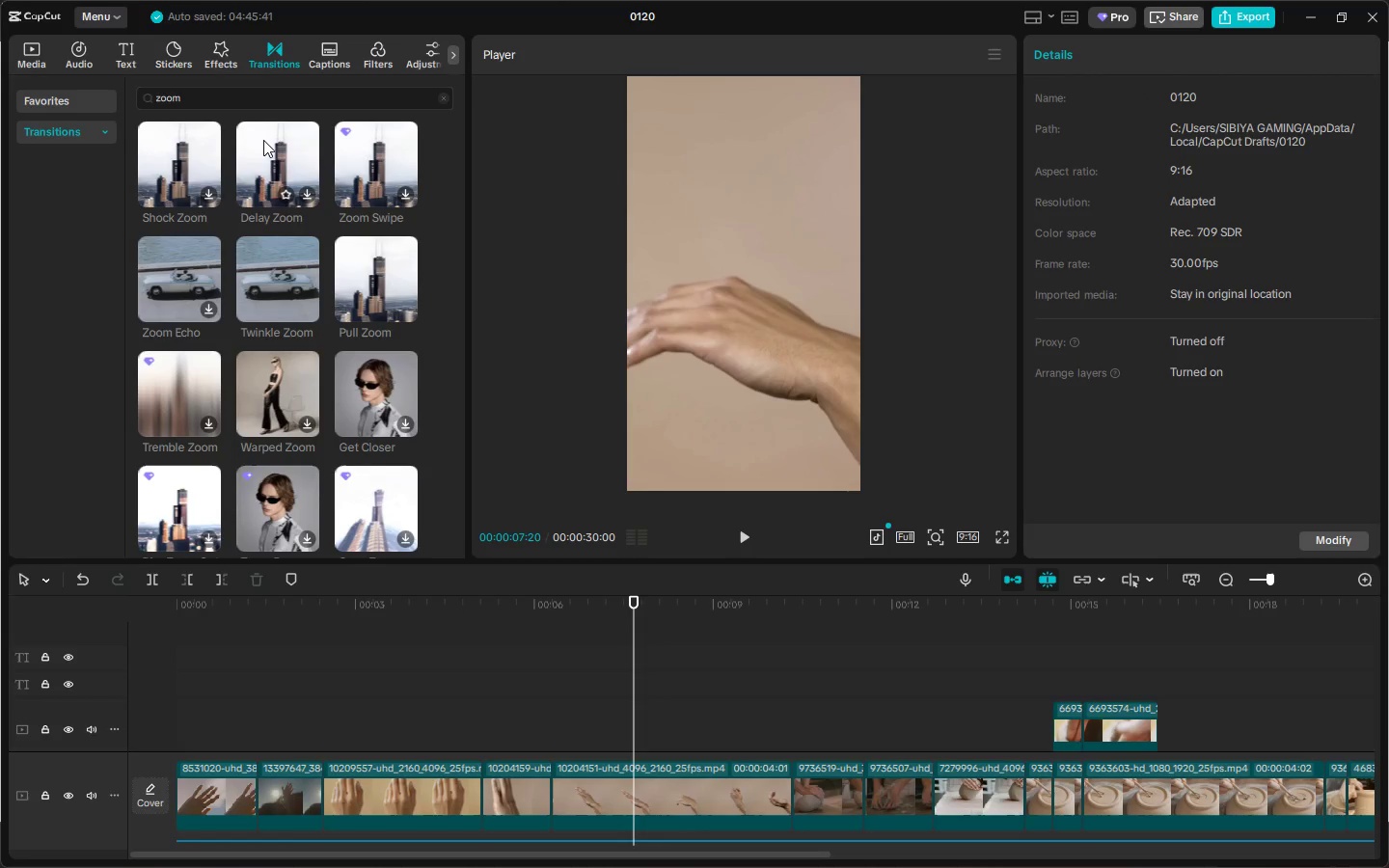 
wait(5.53)
 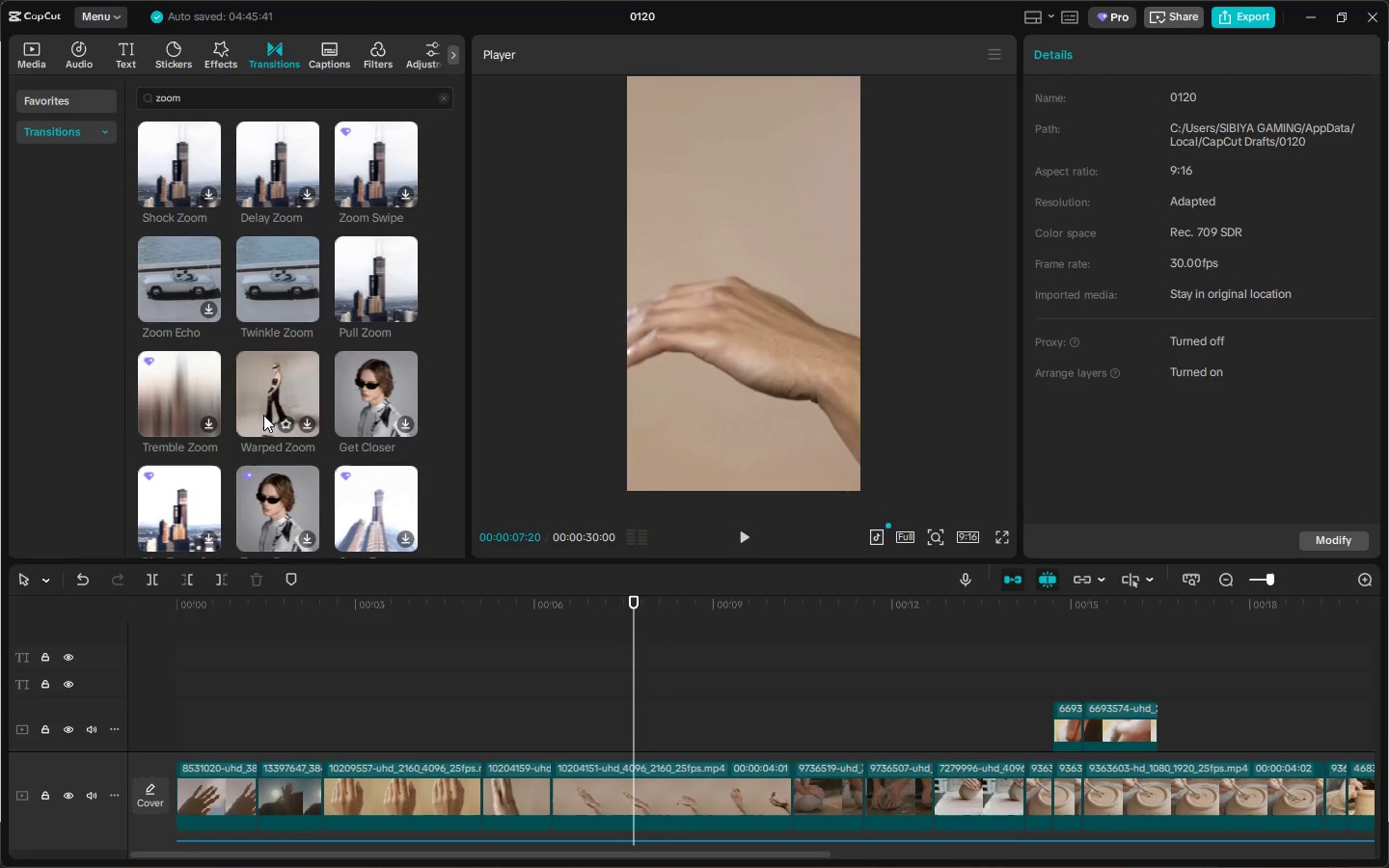 
left_click_drag(start_coordinate=[263, 140], to_coordinate=[736, 800])
 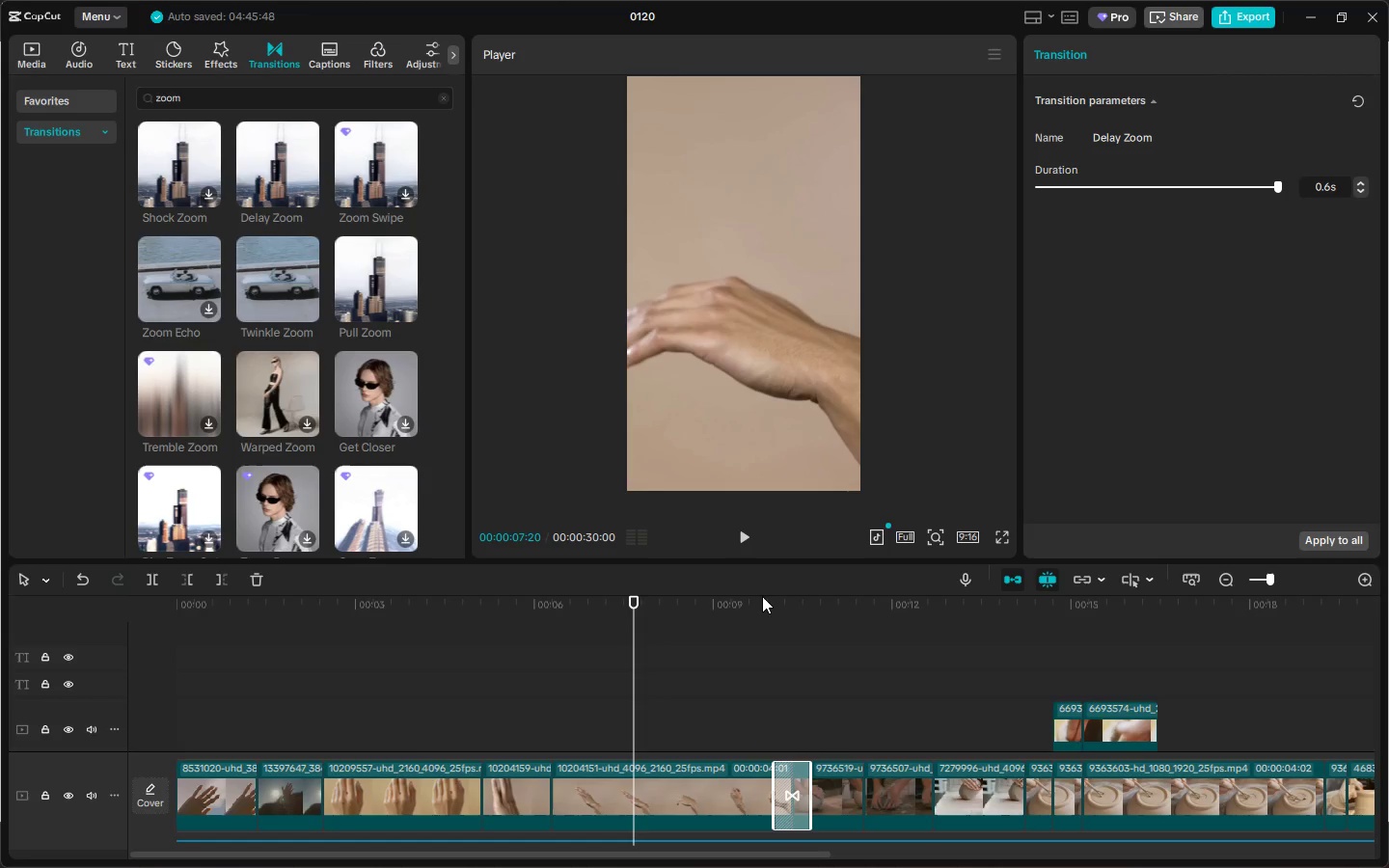 
double_click([767, 601])
 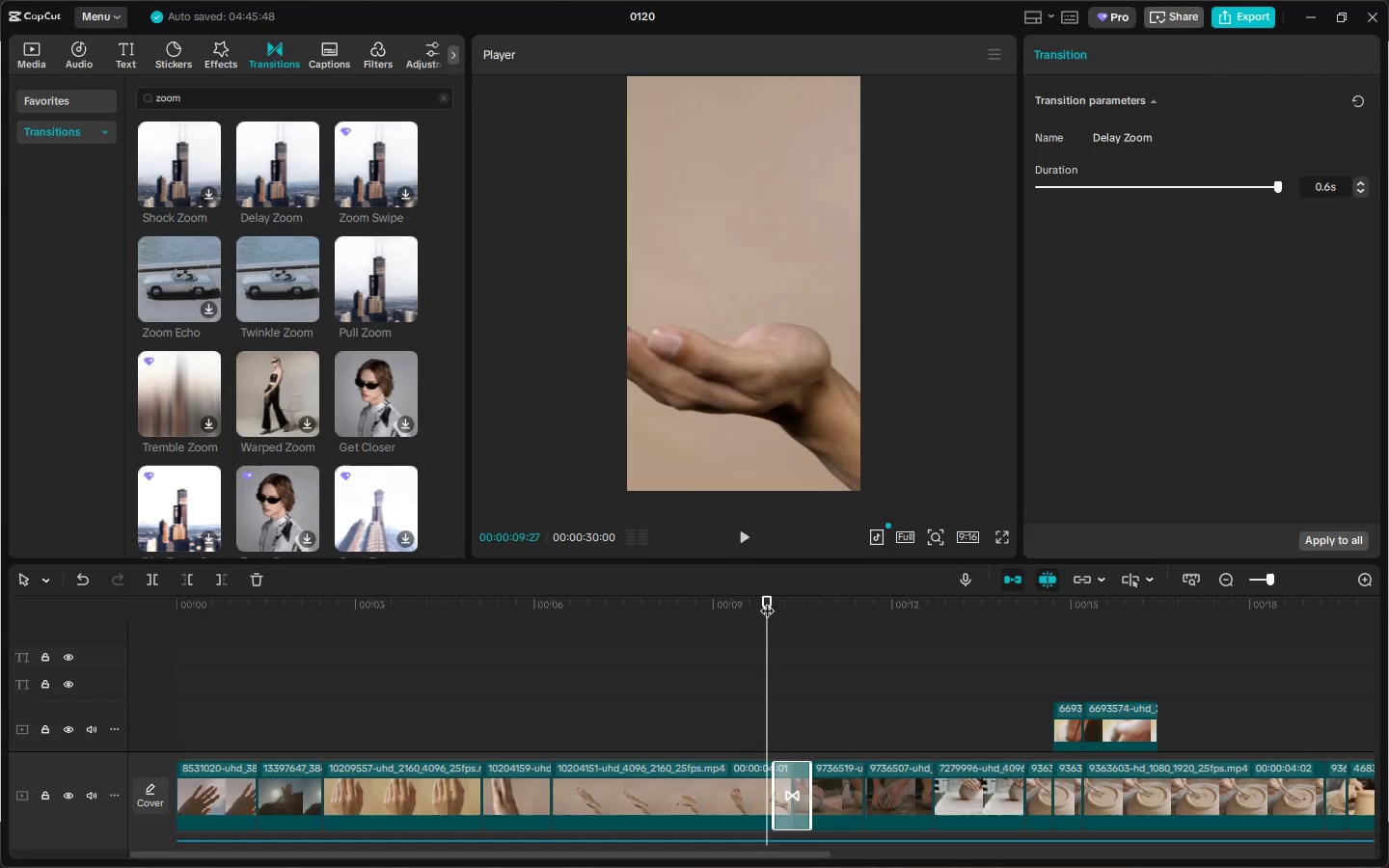 
key(Space)
 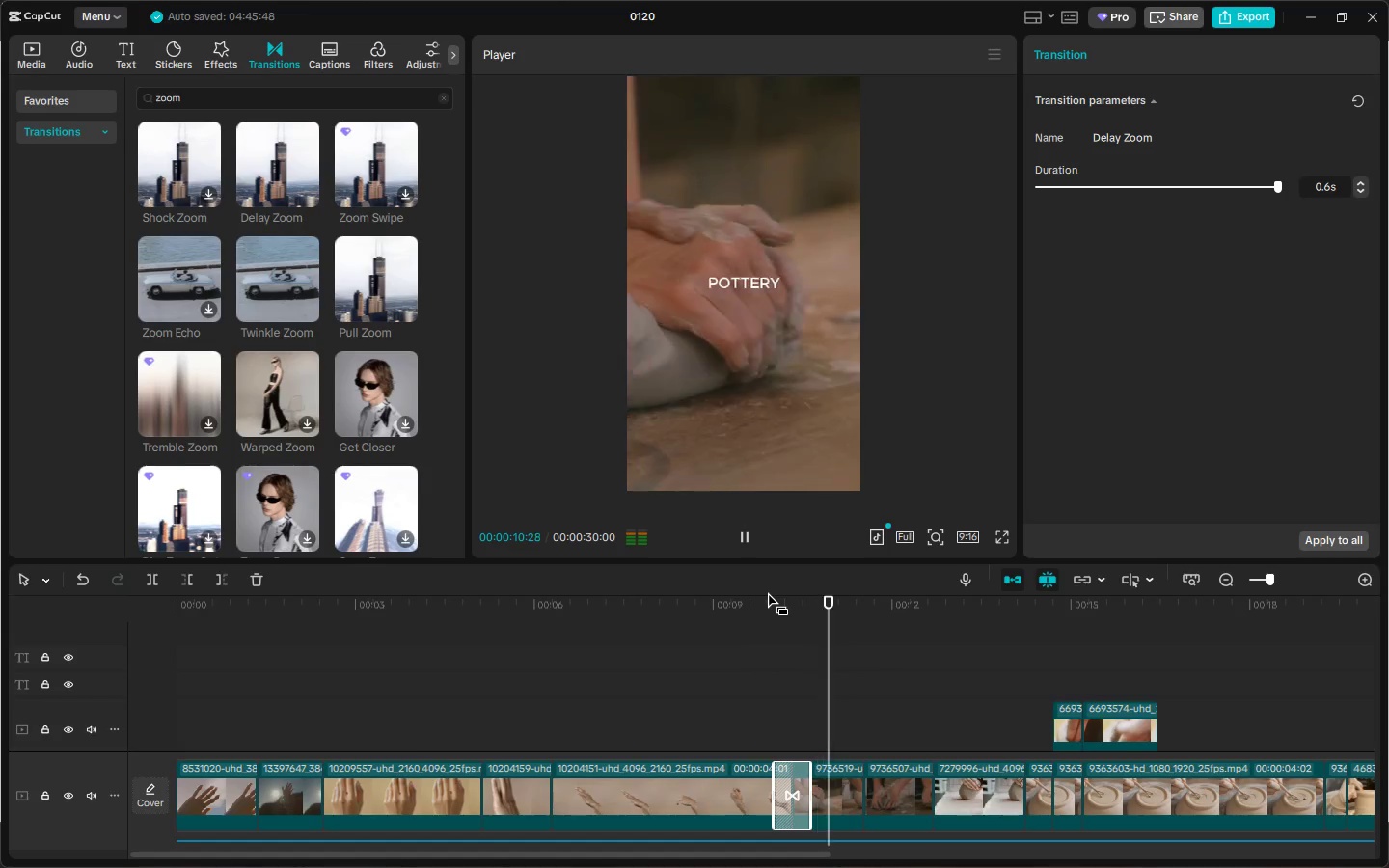 
key(Space)
 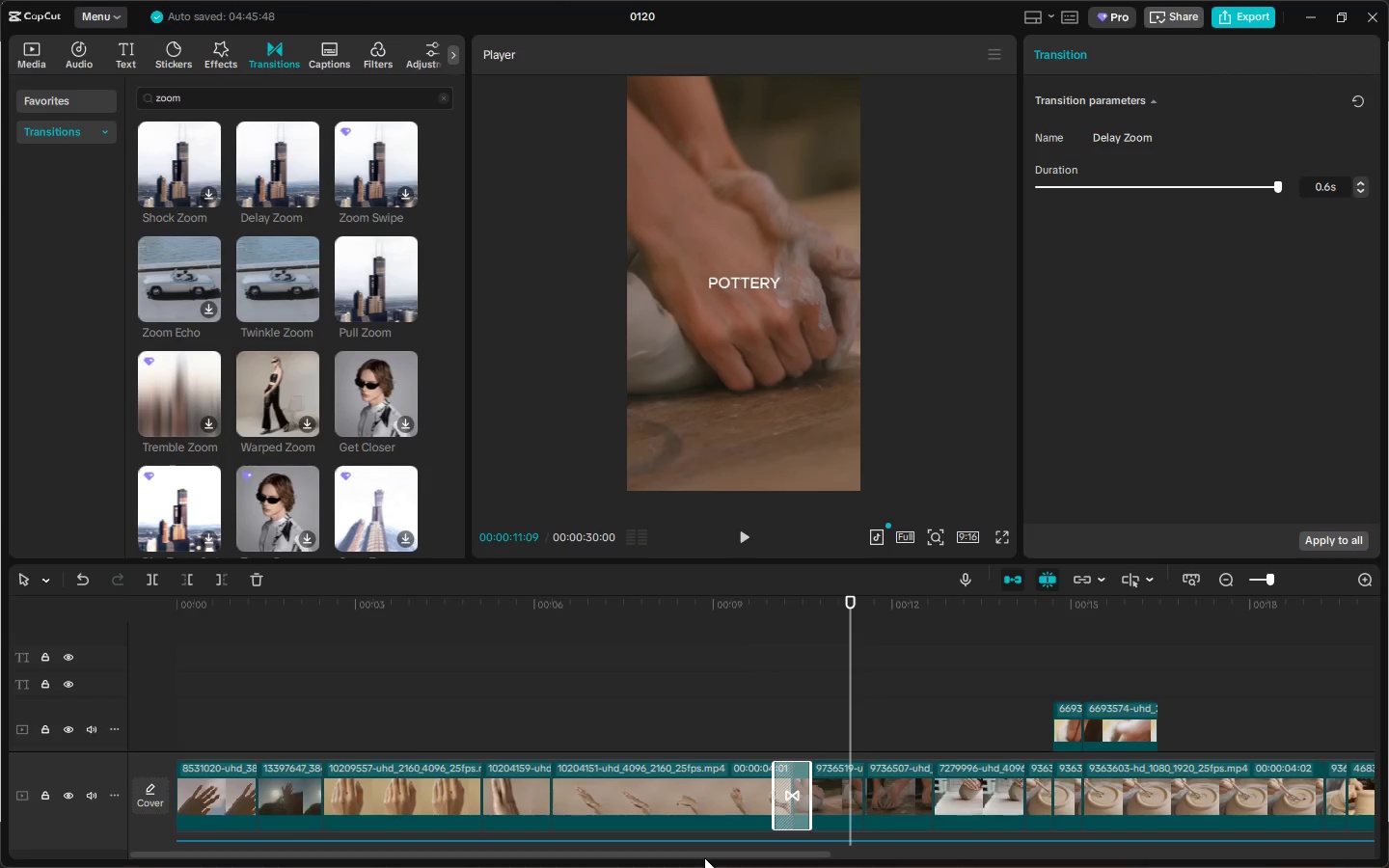 
left_click([704, 857])
 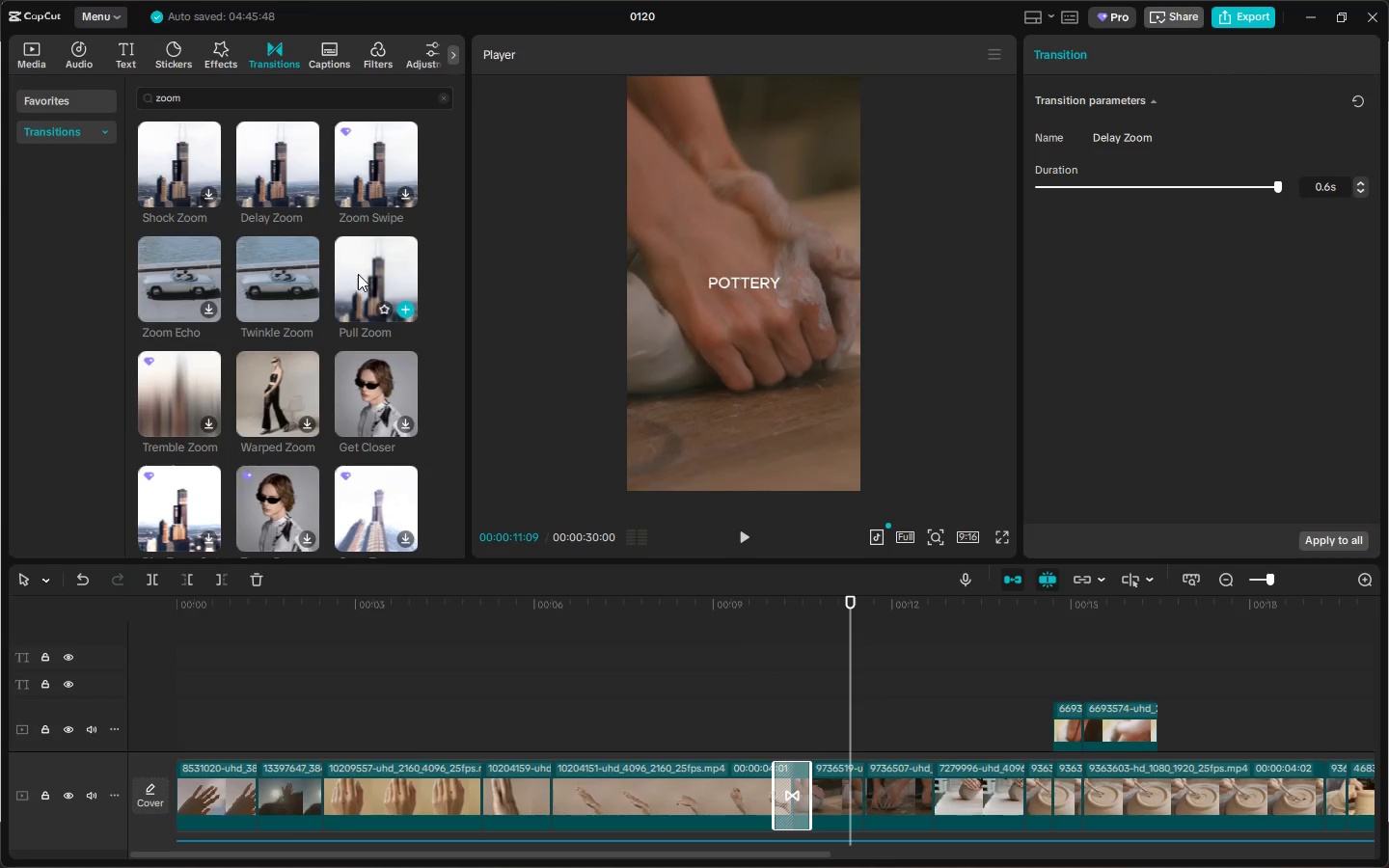 
left_click_drag(start_coordinate=[279, 152], to_coordinate=[290, 794])
 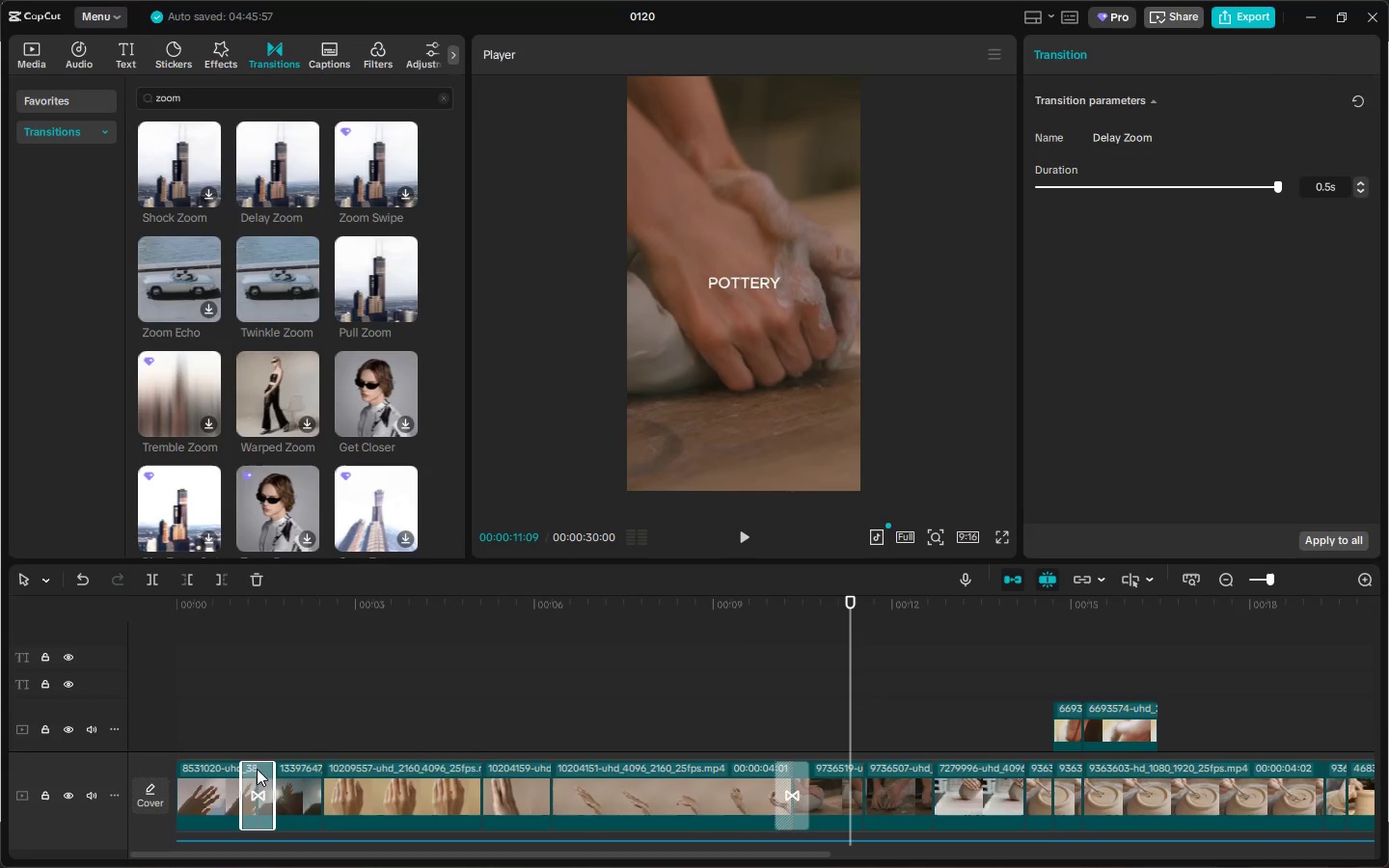 
left_click_drag(start_coordinate=[258, 784], to_coordinate=[324, 790])
 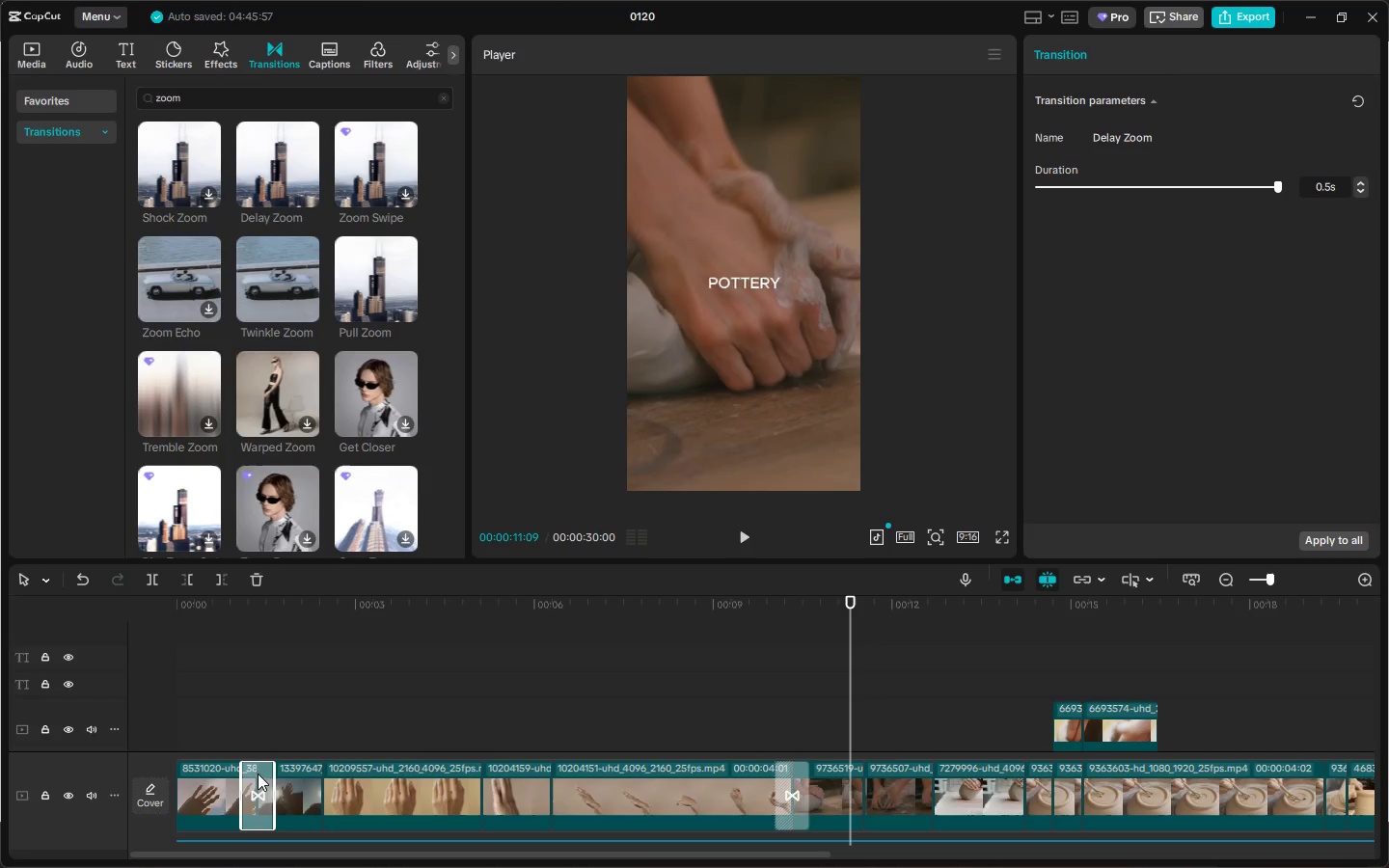 
left_click_drag(start_coordinate=[256, 773], to_coordinate=[340, 780])
 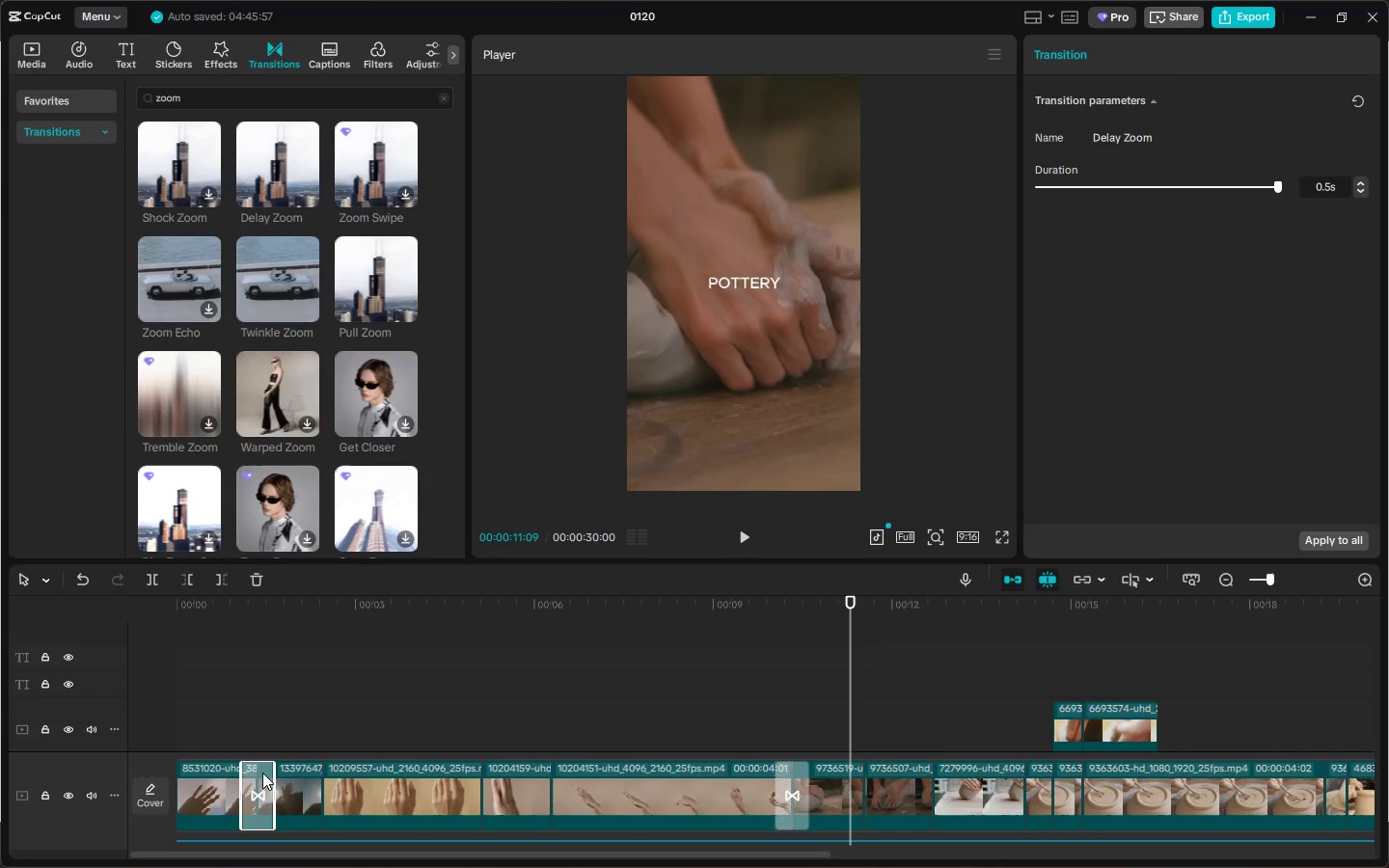 
left_click_drag(start_coordinate=[259, 773], to_coordinate=[361, 795])
 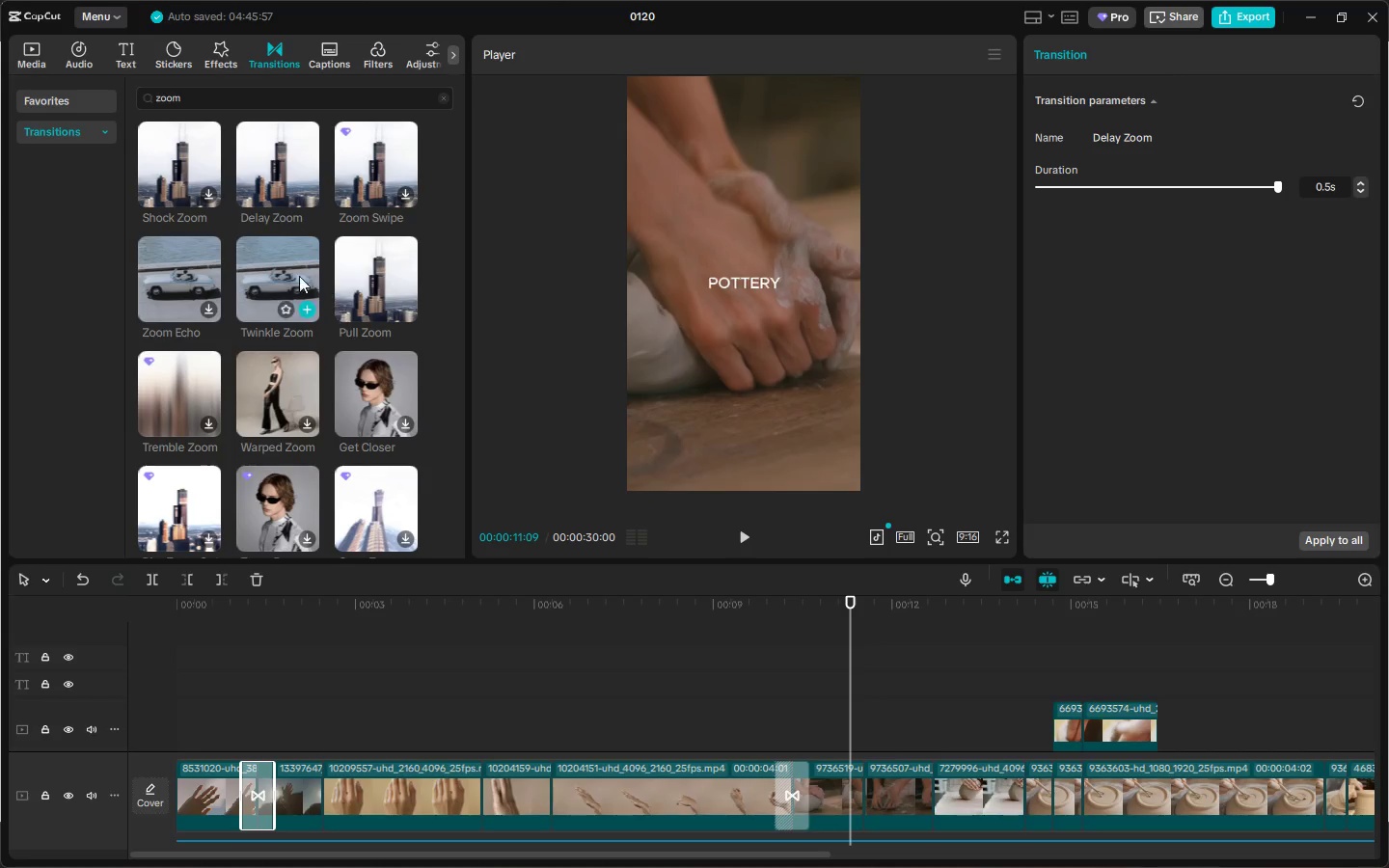 
left_click_drag(start_coordinate=[267, 171], to_coordinate=[329, 798])
 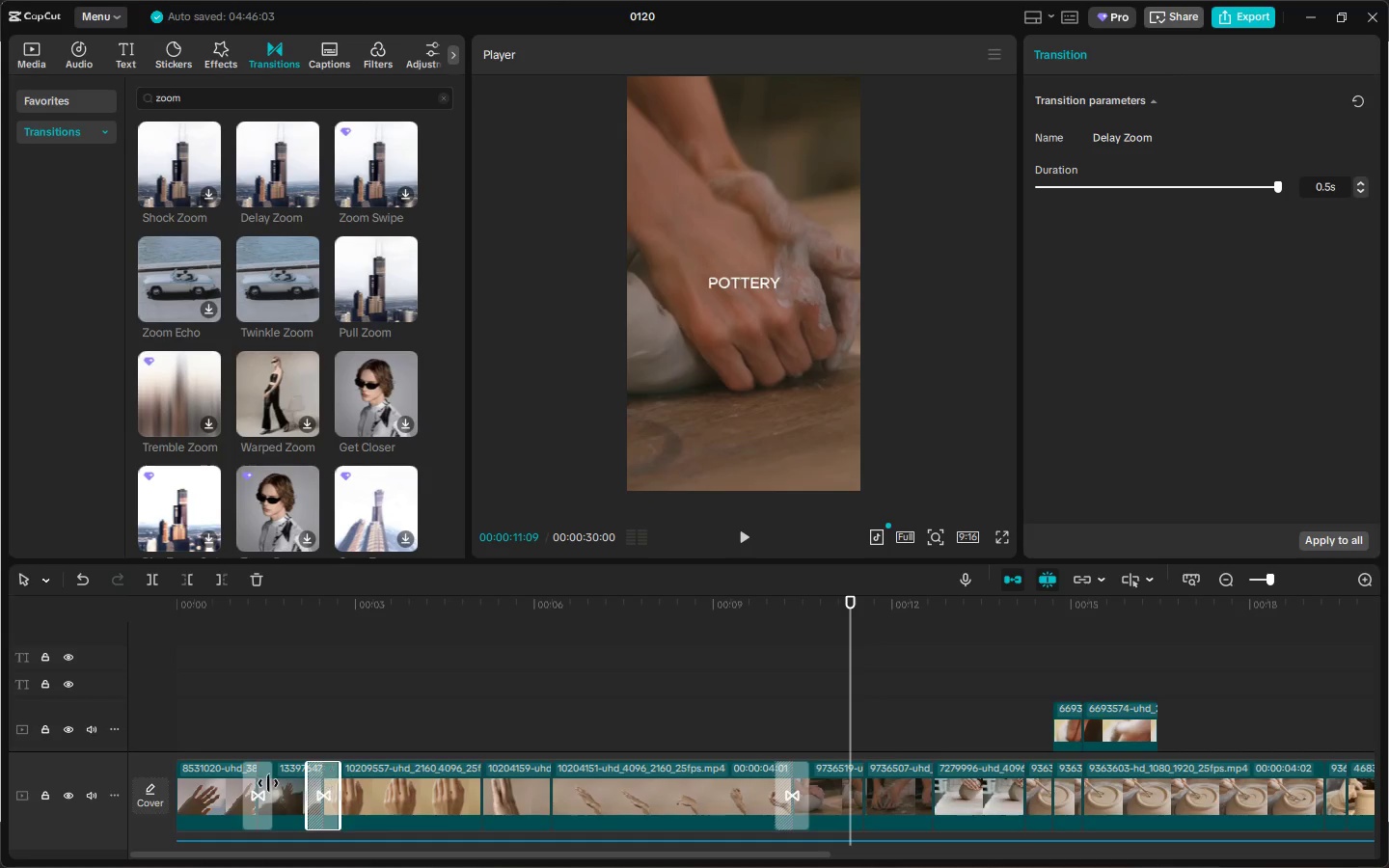 
left_click([259, 784])
 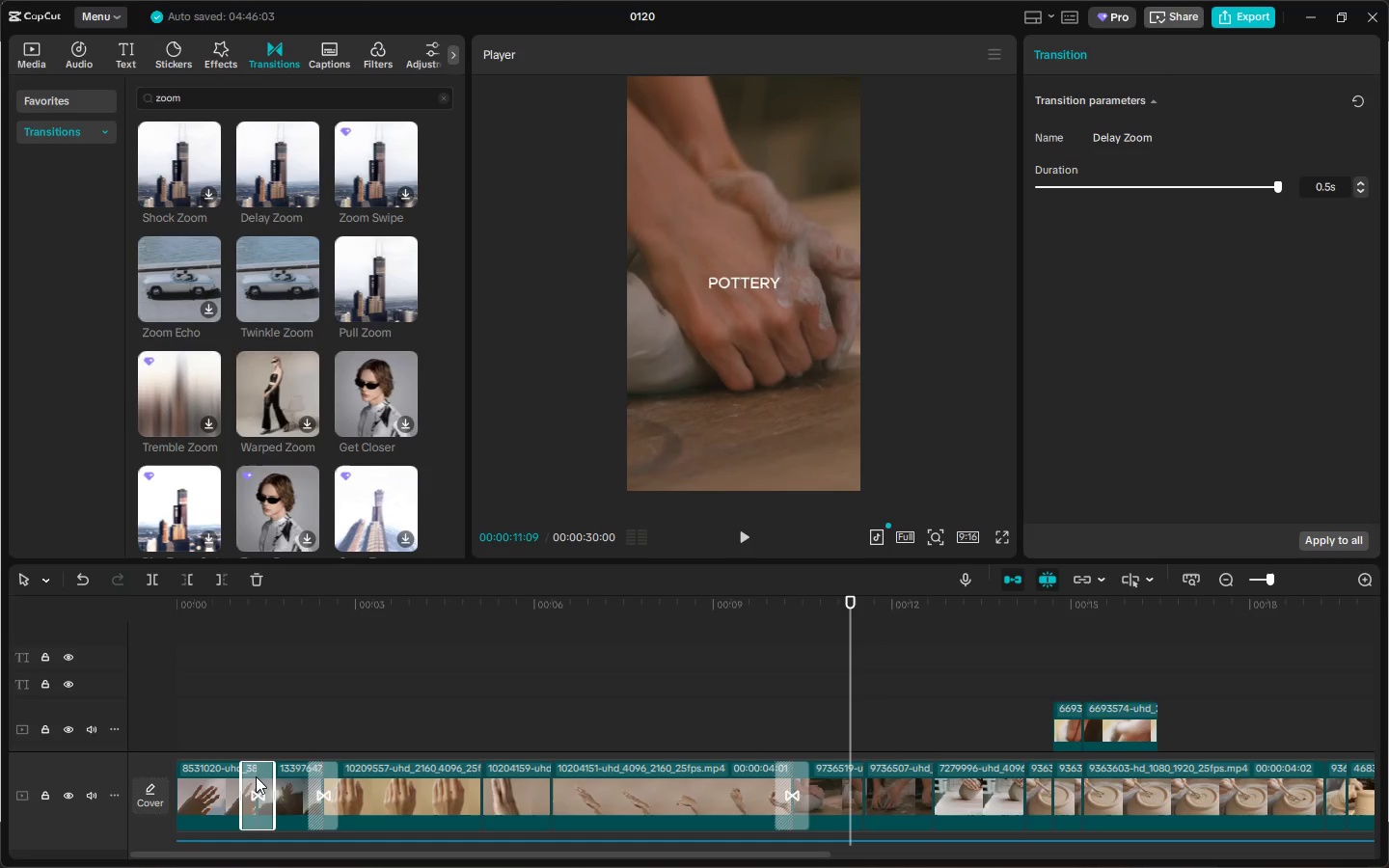 
key(Delete)
 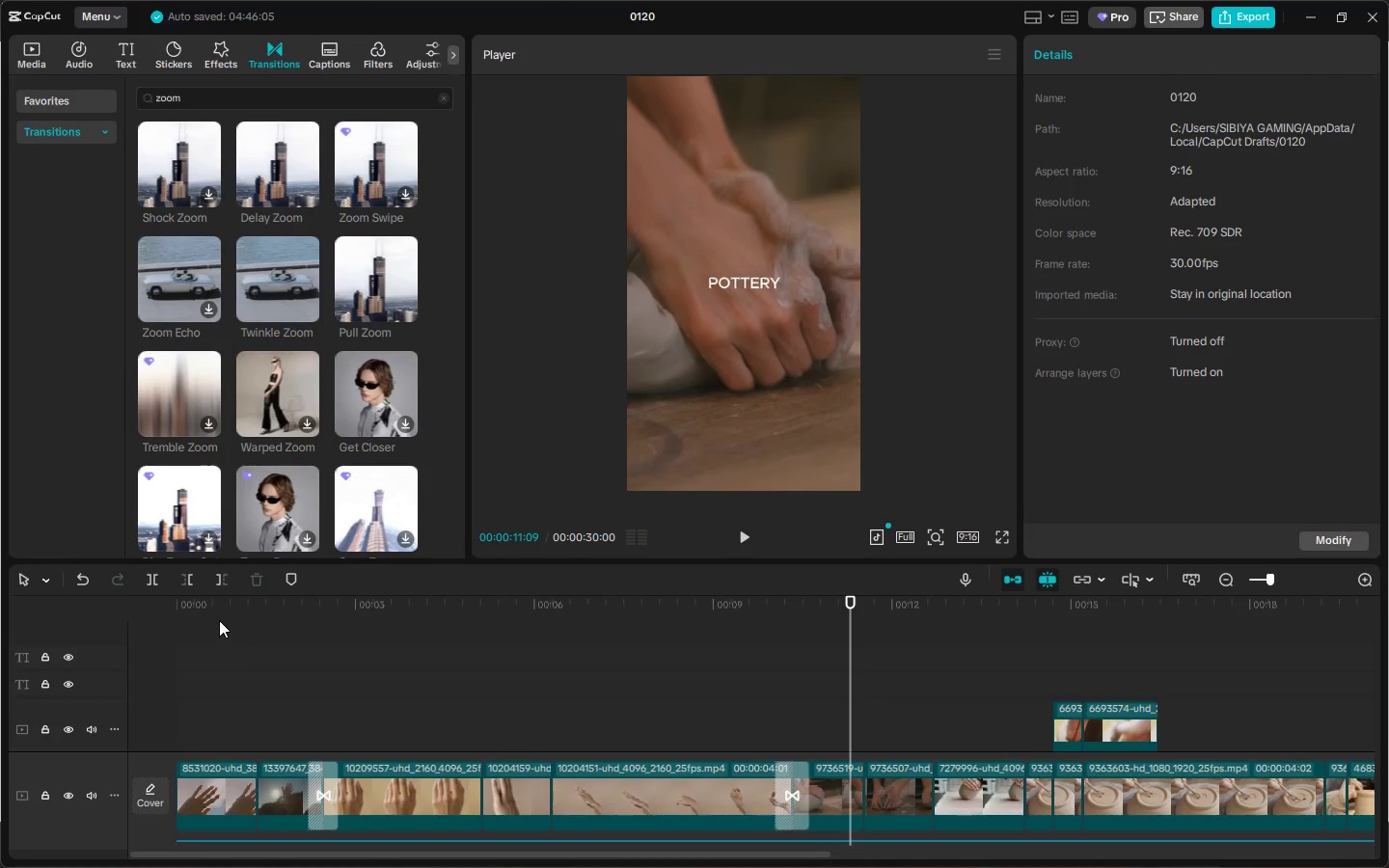 
left_click_drag(start_coordinate=[208, 615], to_coordinate=[164, 619])
 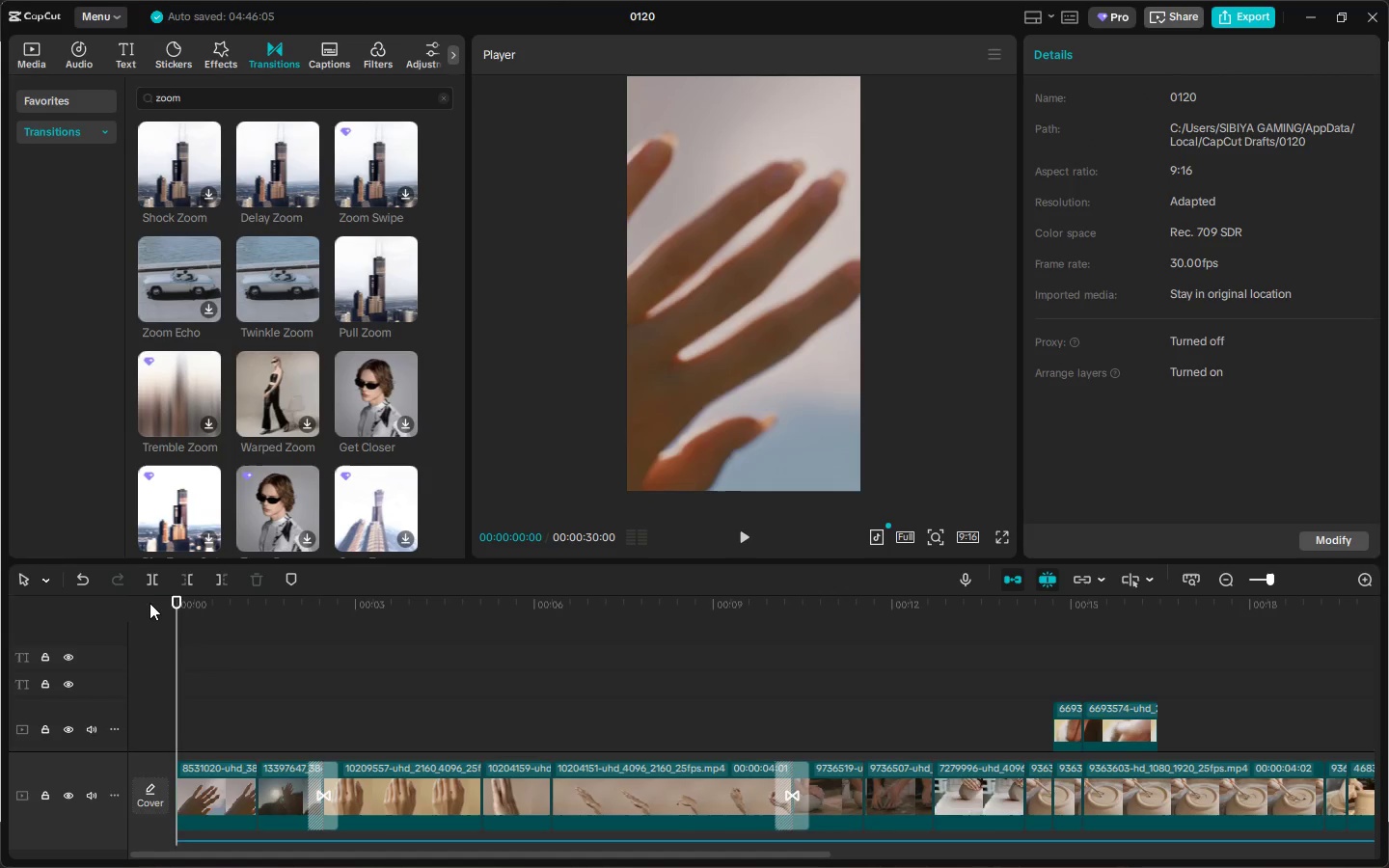 
key(Space)
 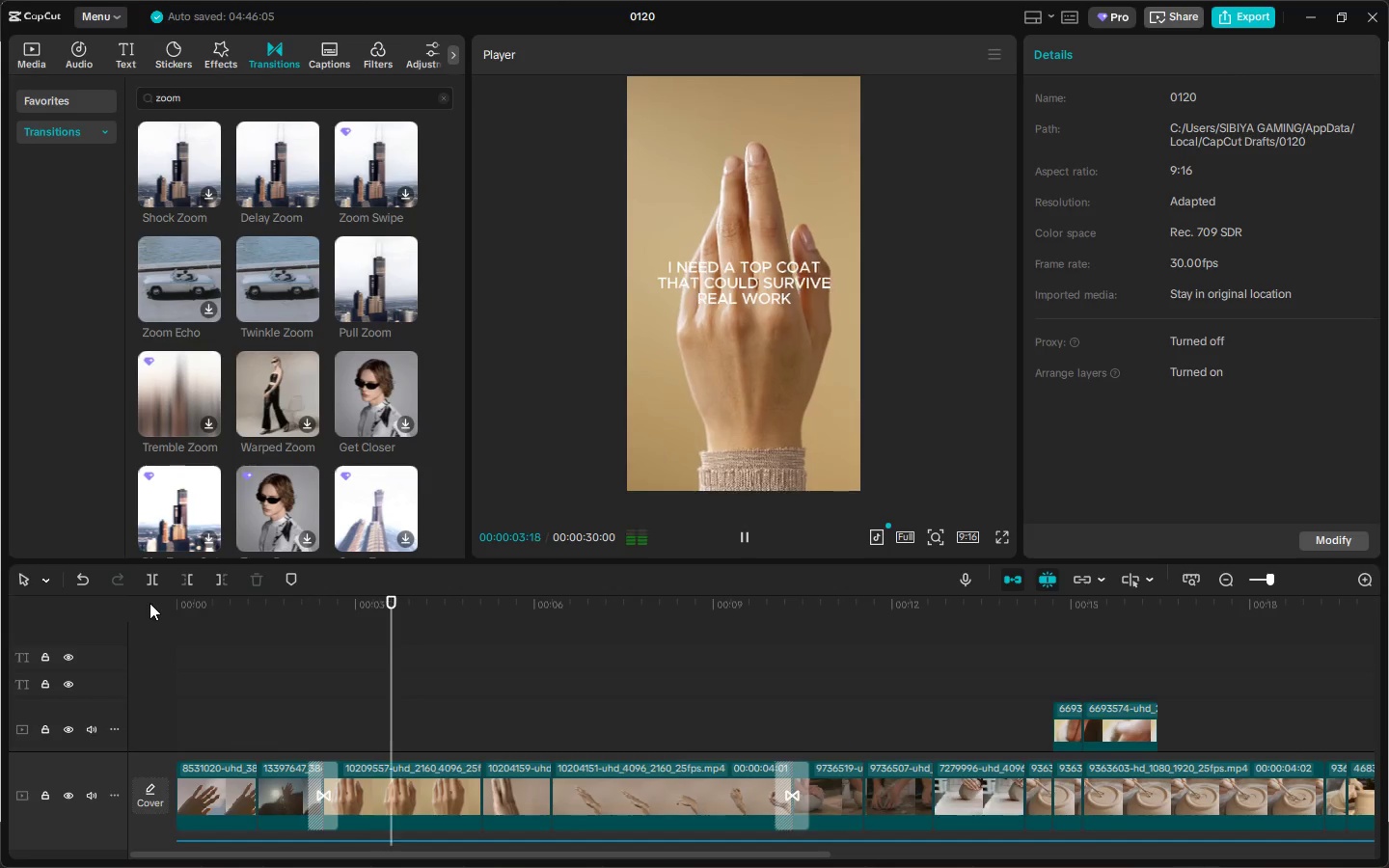 
key(Space)
 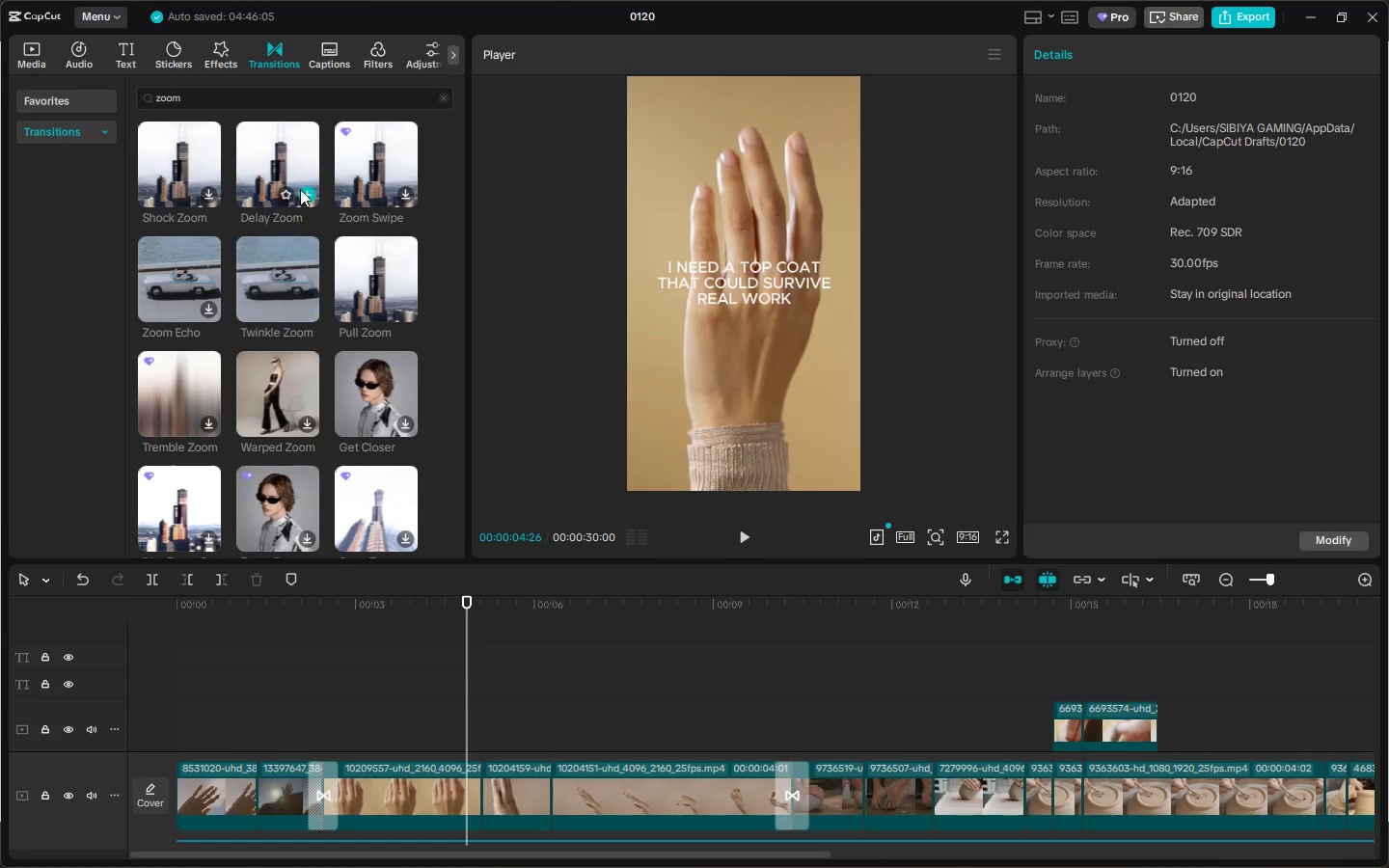 
left_click_drag(start_coordinate=[272, 162], to_coordinate=[443, 804])
 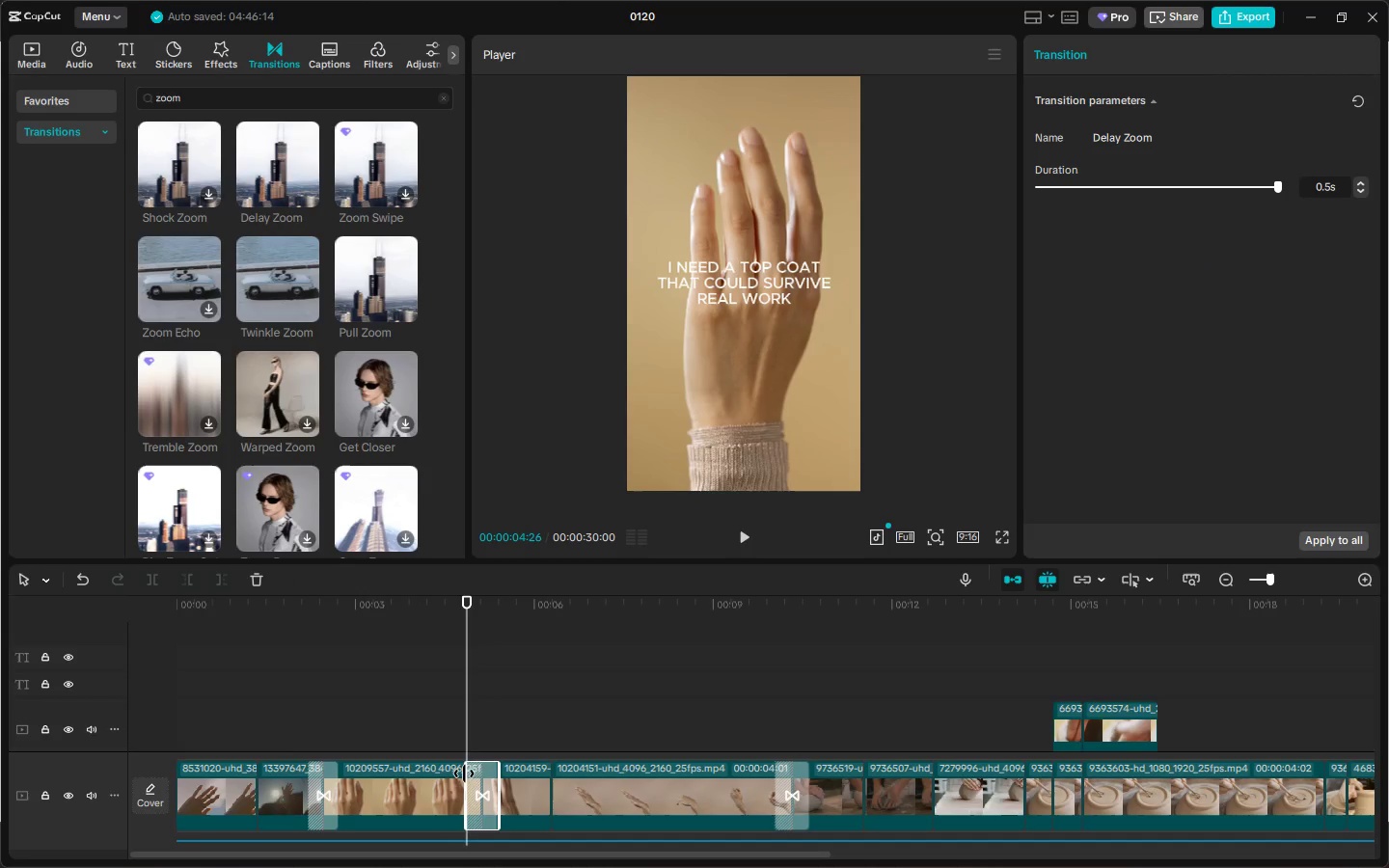 
key(Space)
 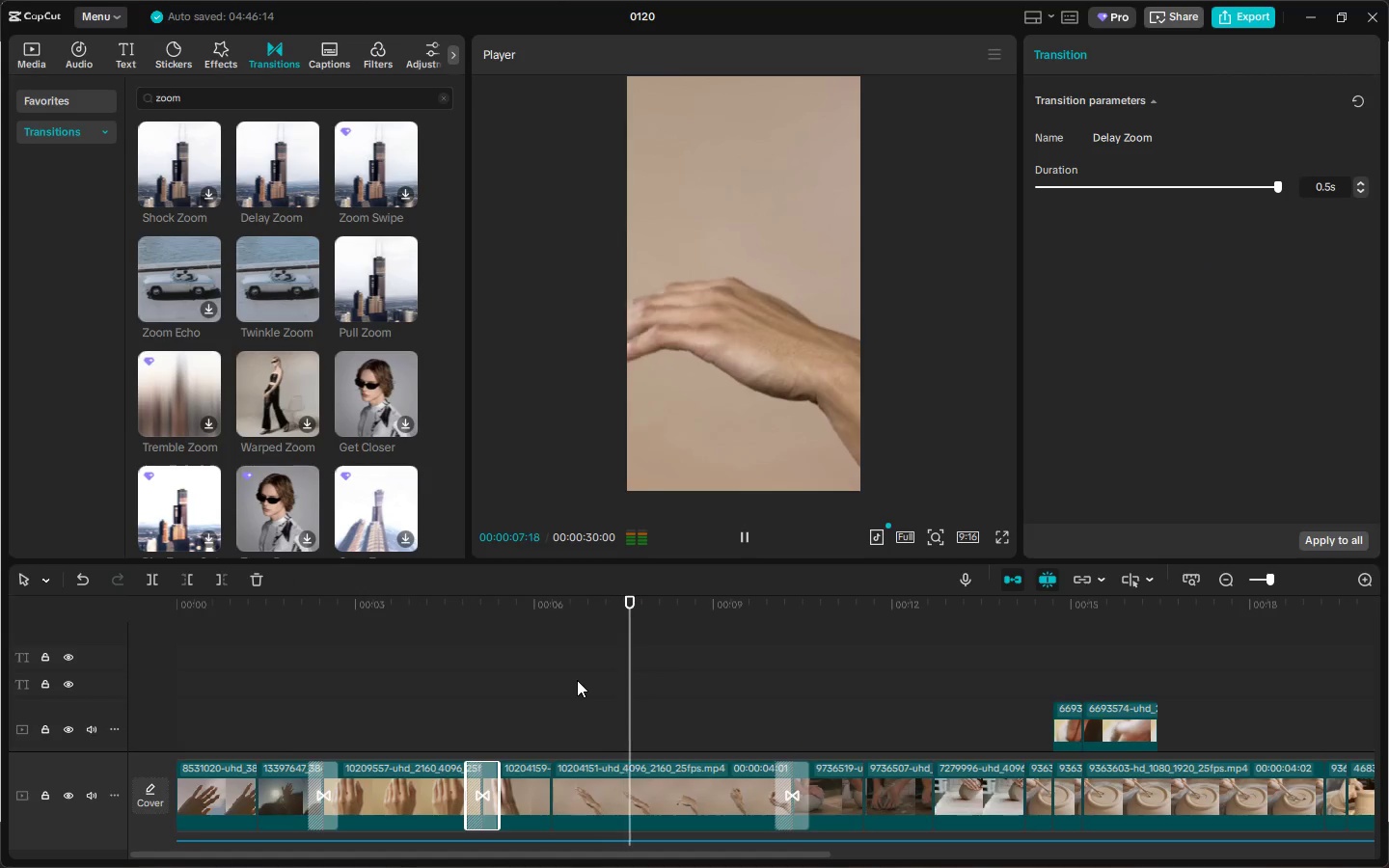 
left_click_drag(start_coordinate=[633, 851], to_coordinate=[851, 867])
 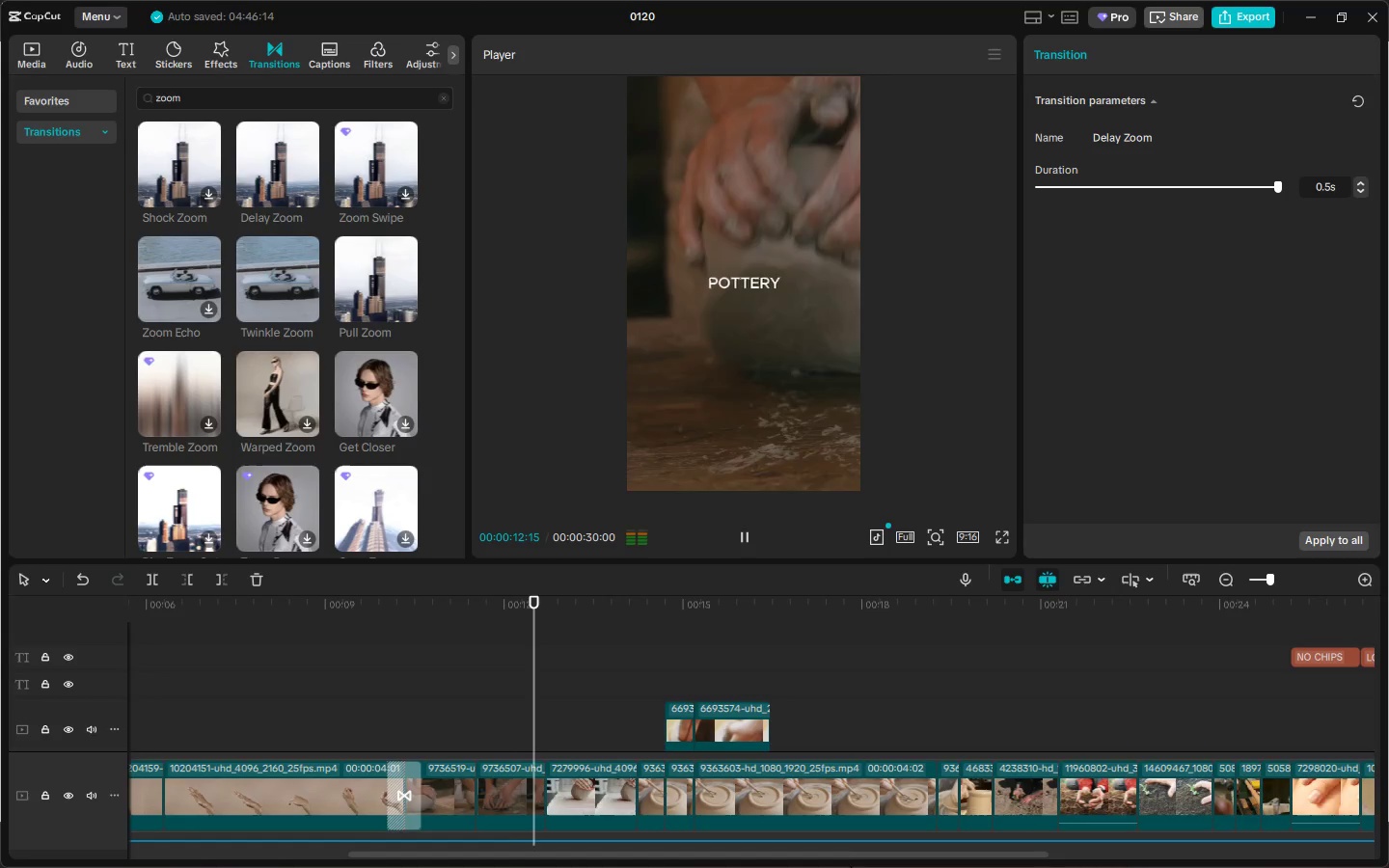 
key(Space)
 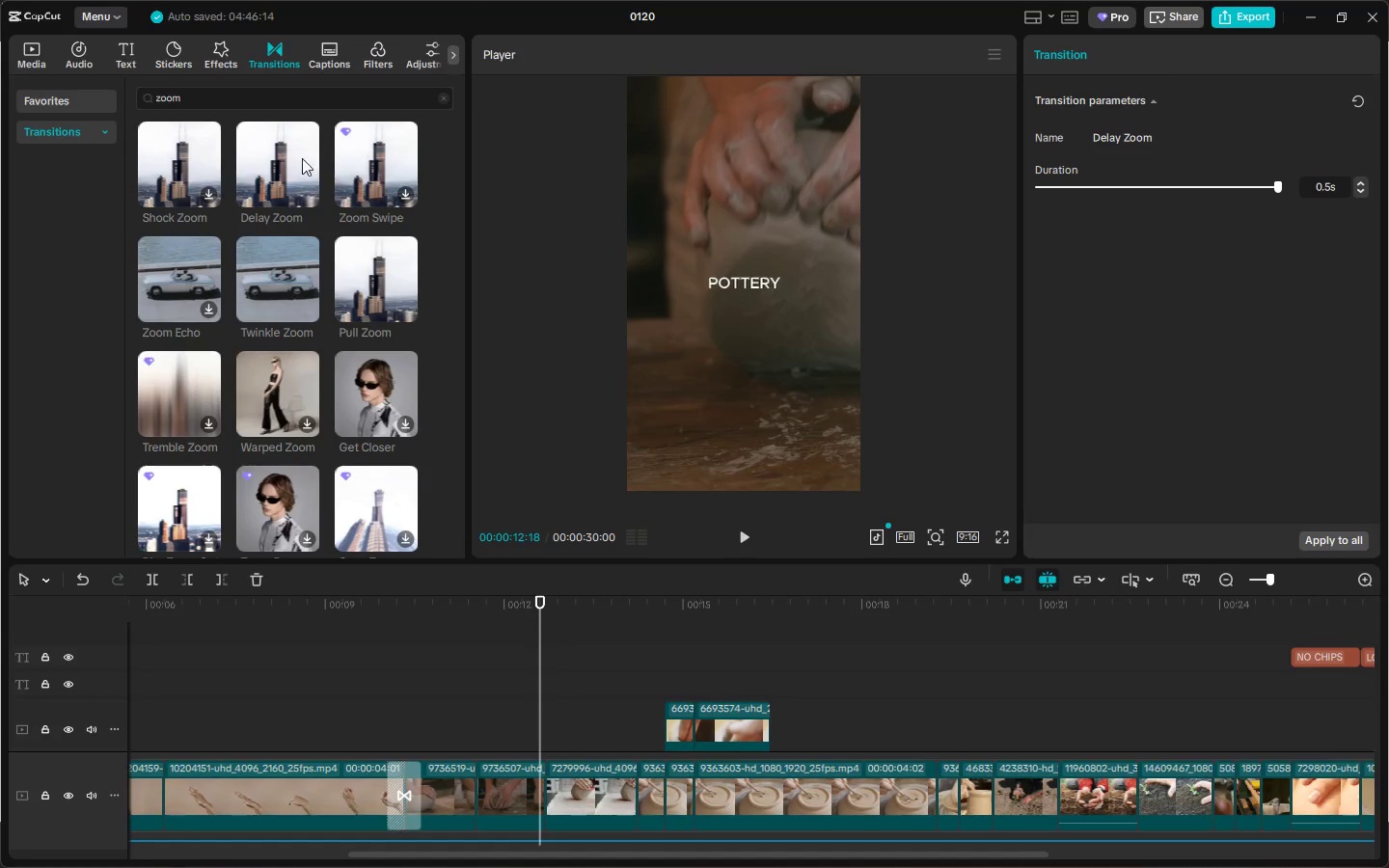 
left_click_drag(start_coordinate=[276, 149], to_coordinate=[536, 794])
 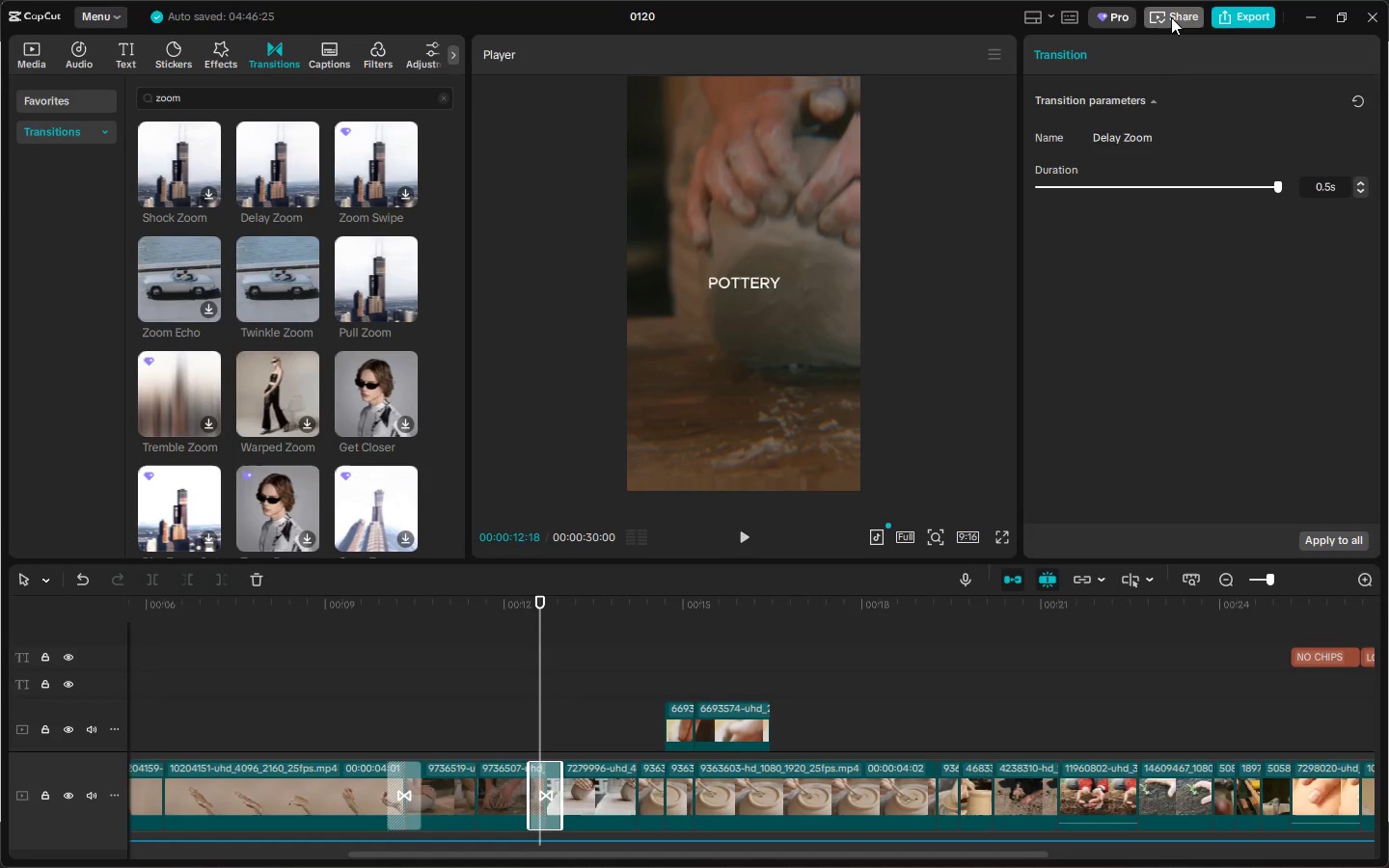 
left_click([1245, 26])
 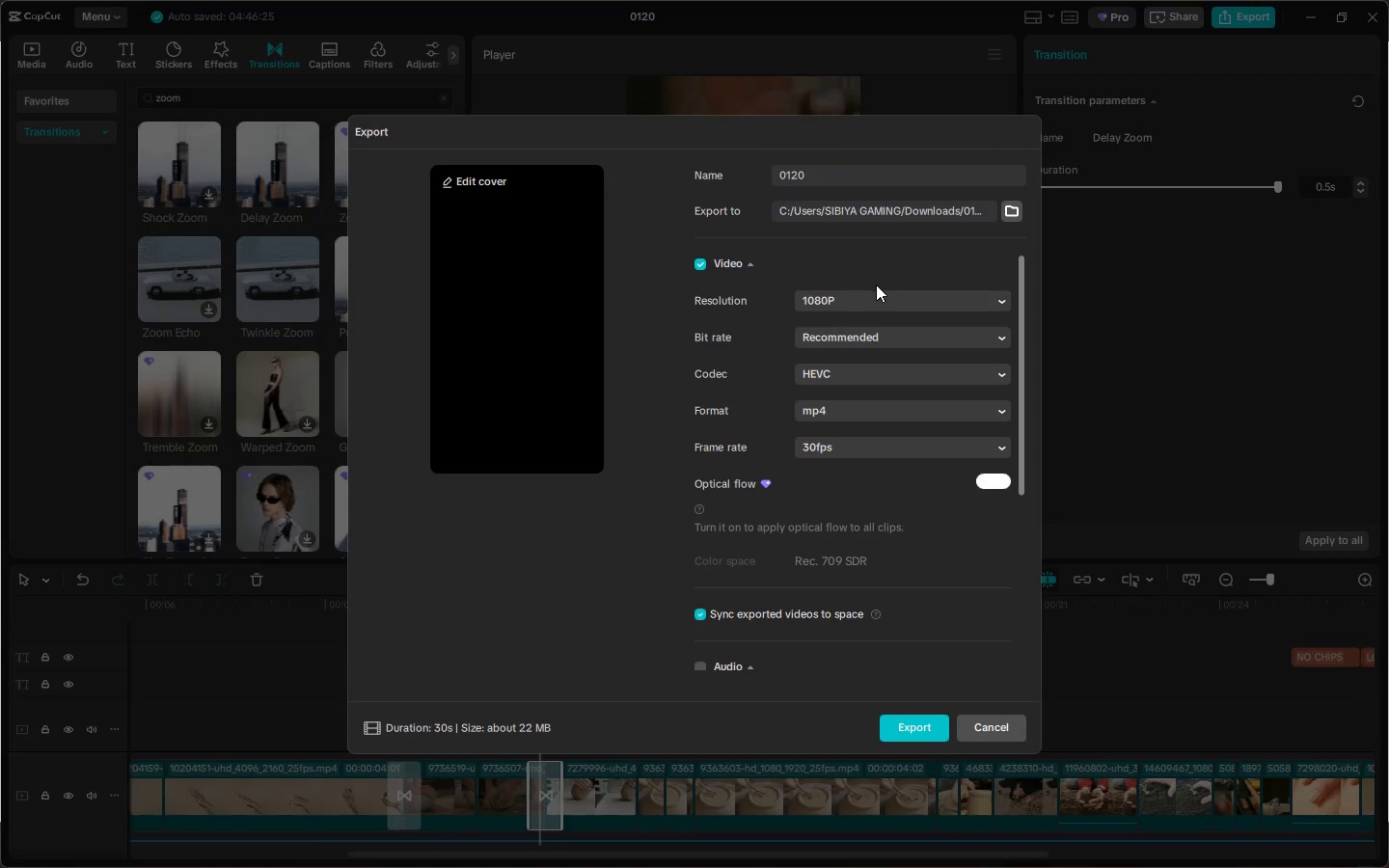 
key(Escape)
 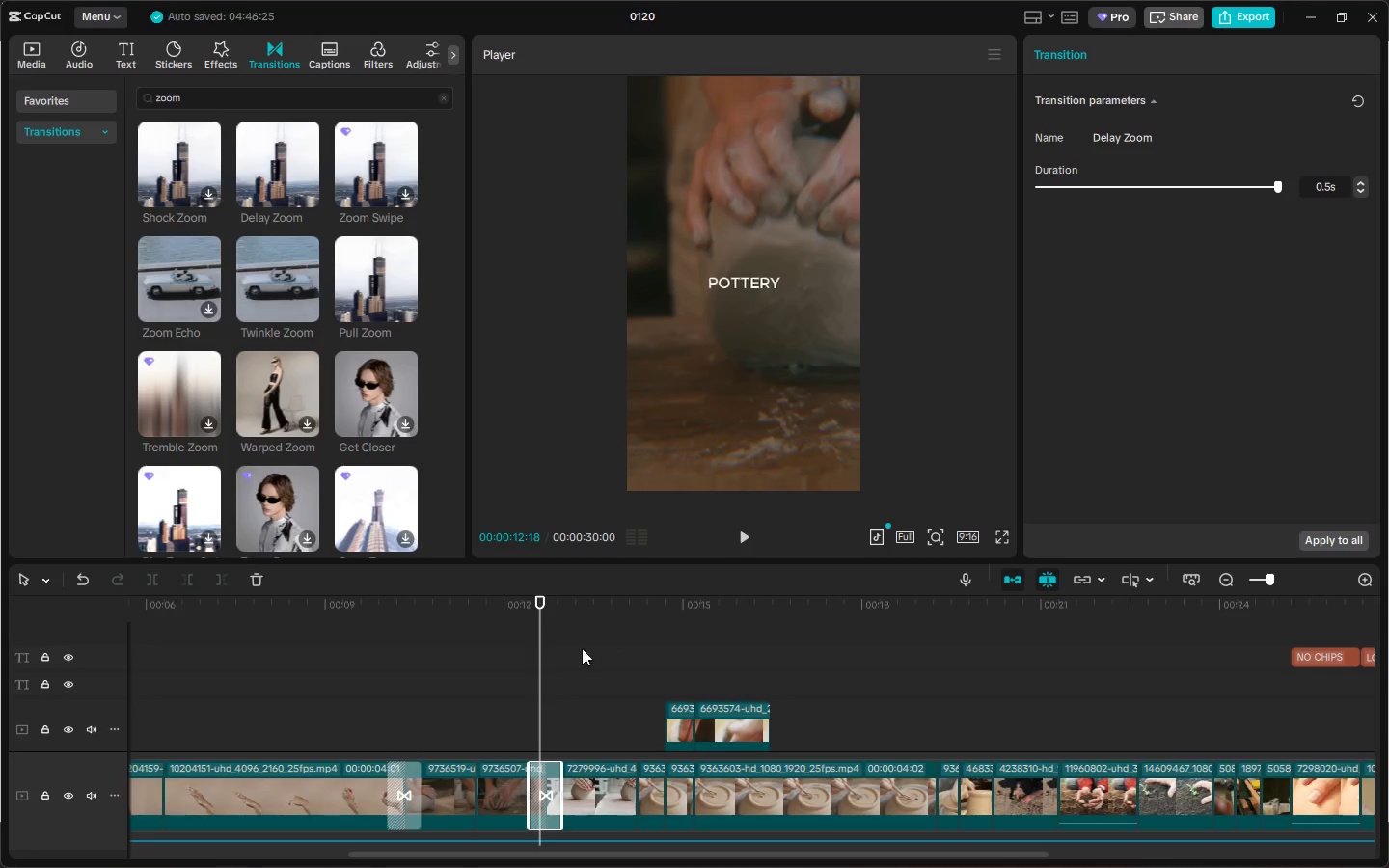 
key(Space)
 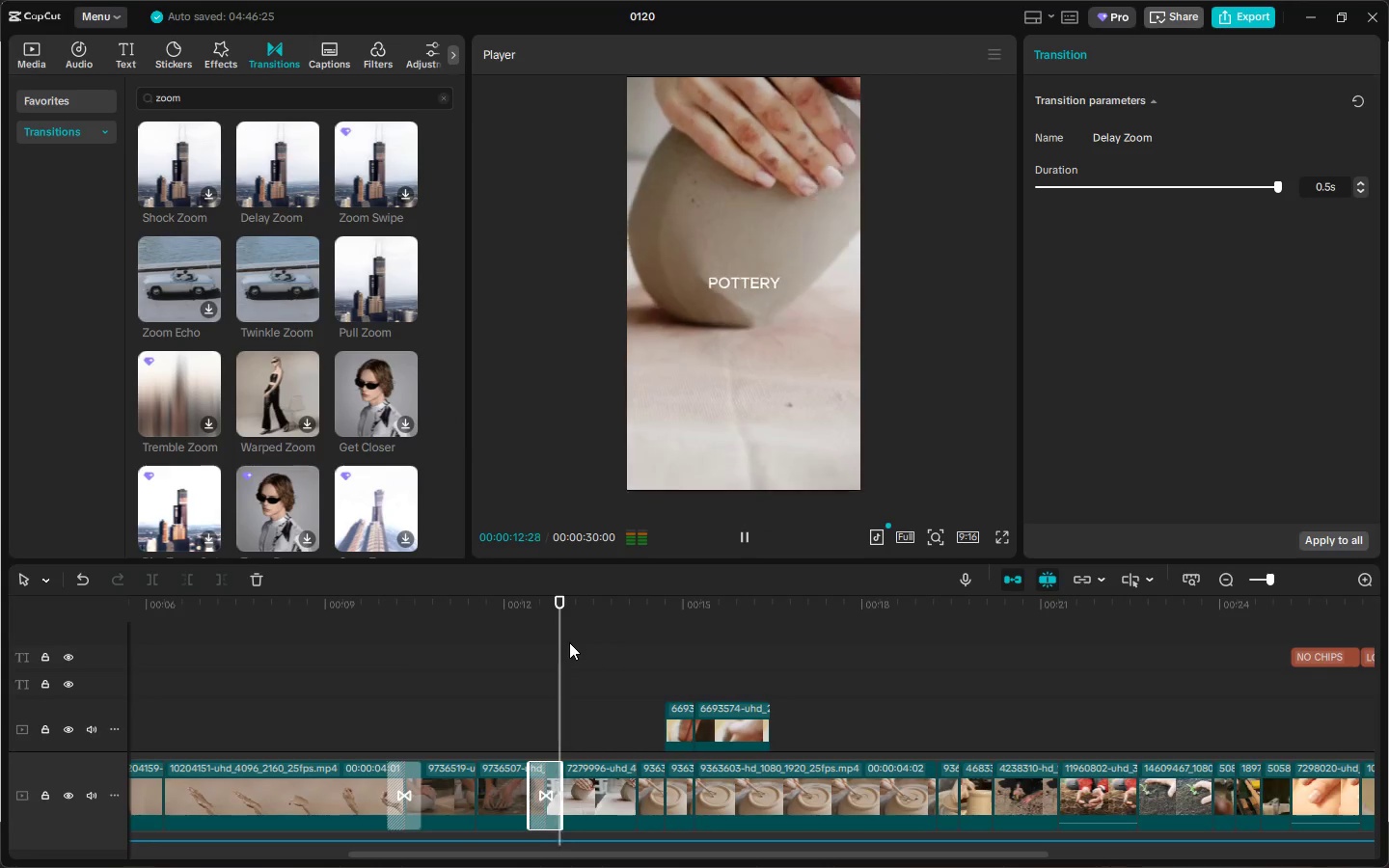 
key(Space)
 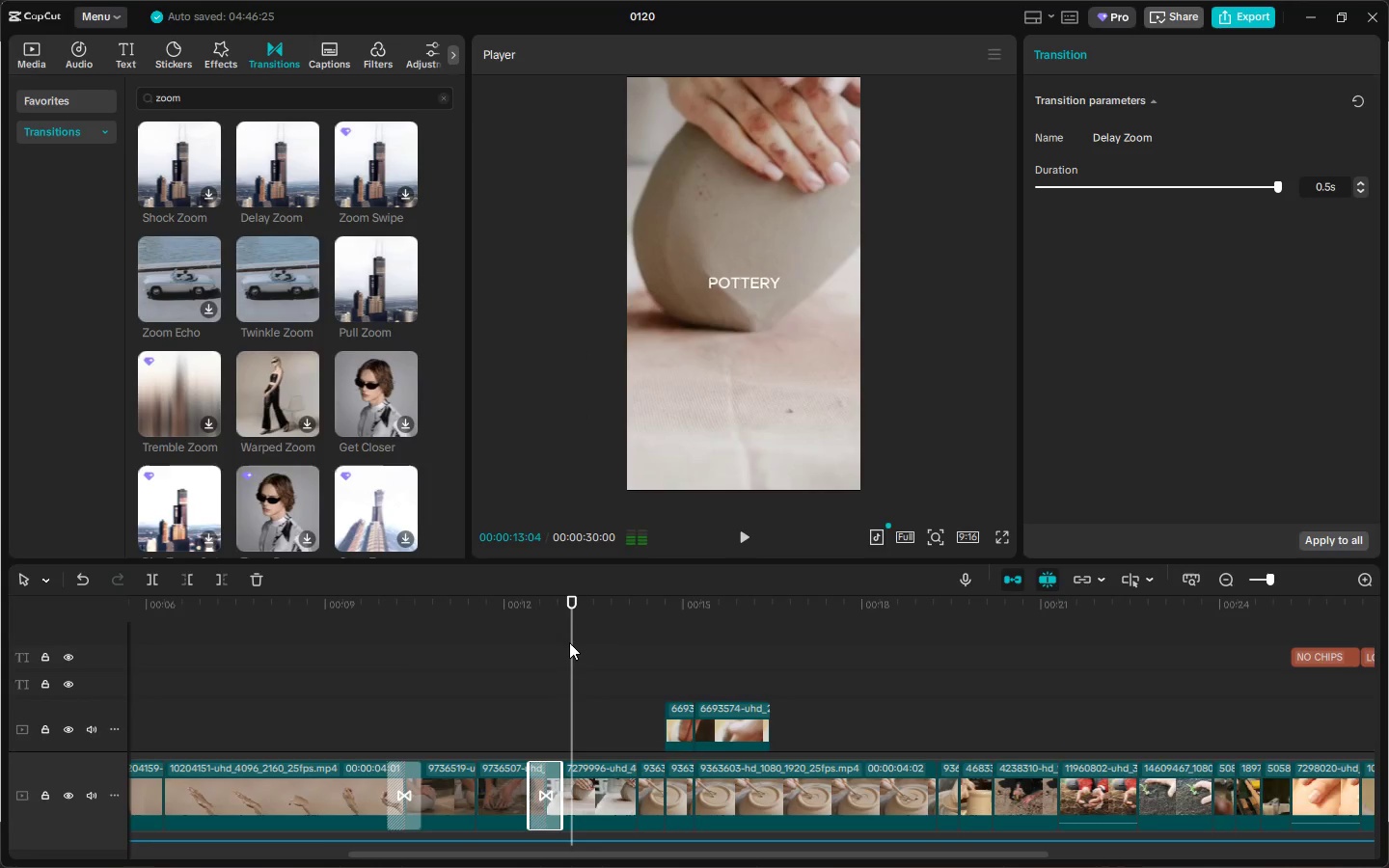 
key(Alt+AltLeft)
 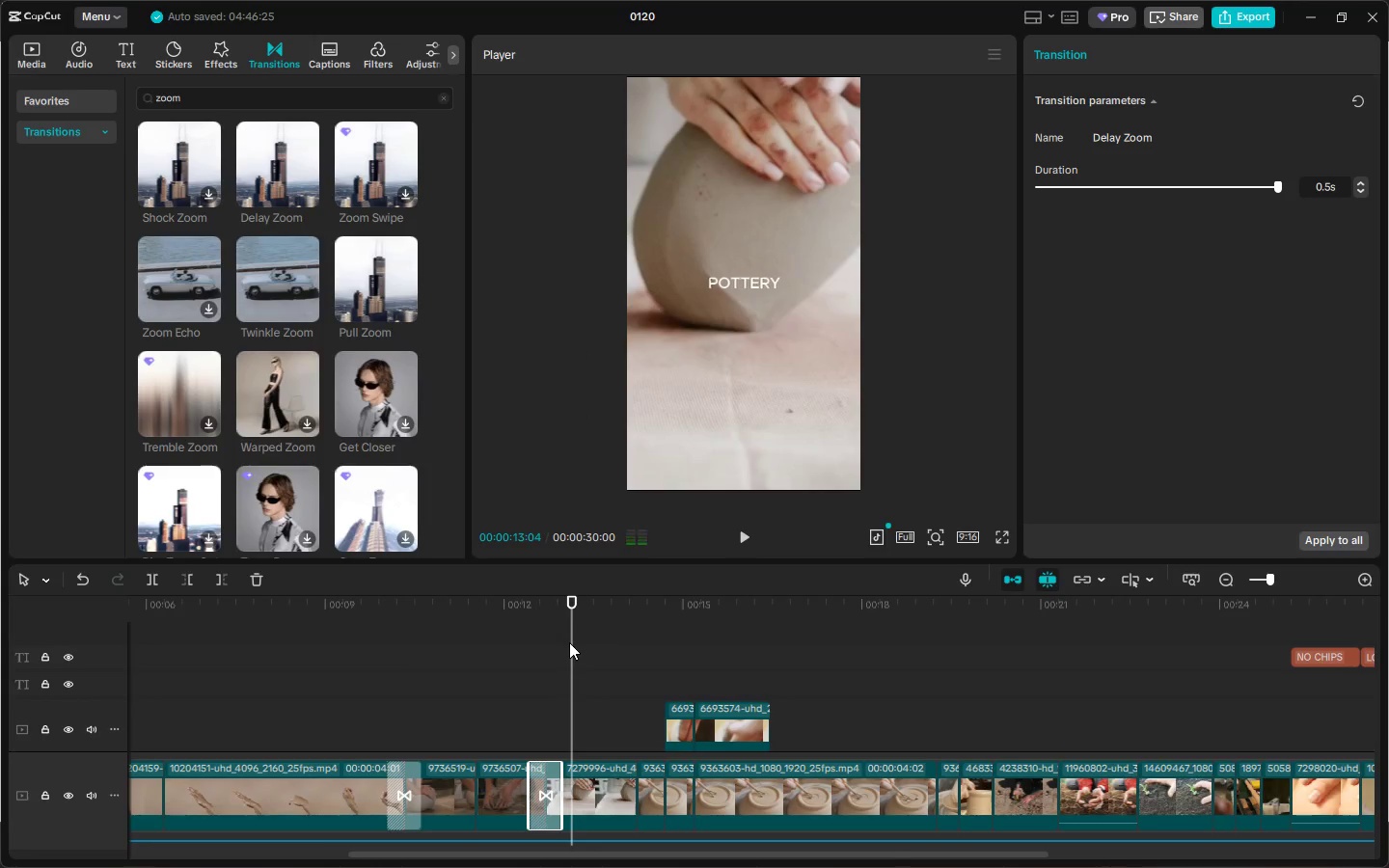 
key(Alt+Tab)